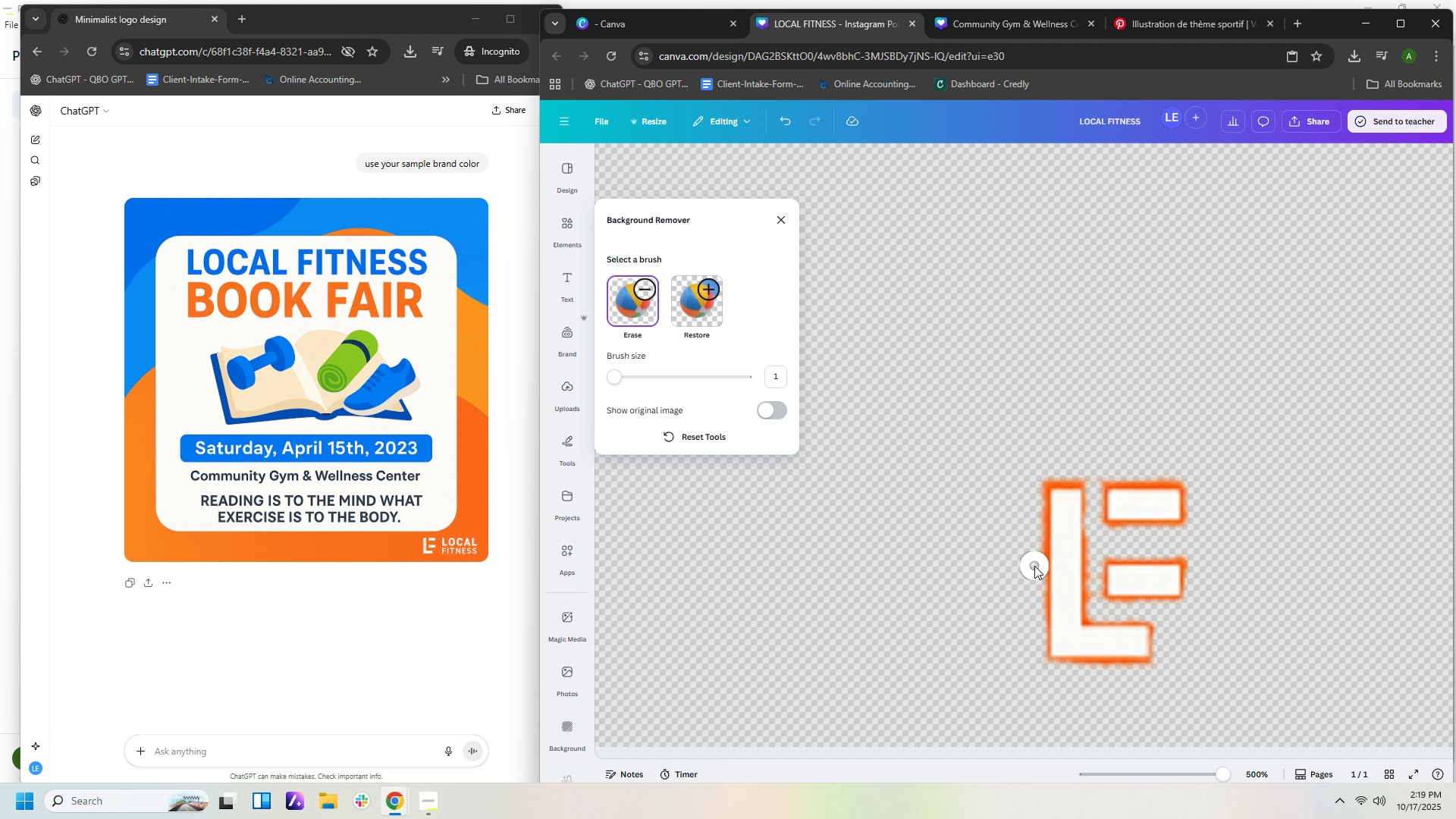 
triple_click([1034, 566])
 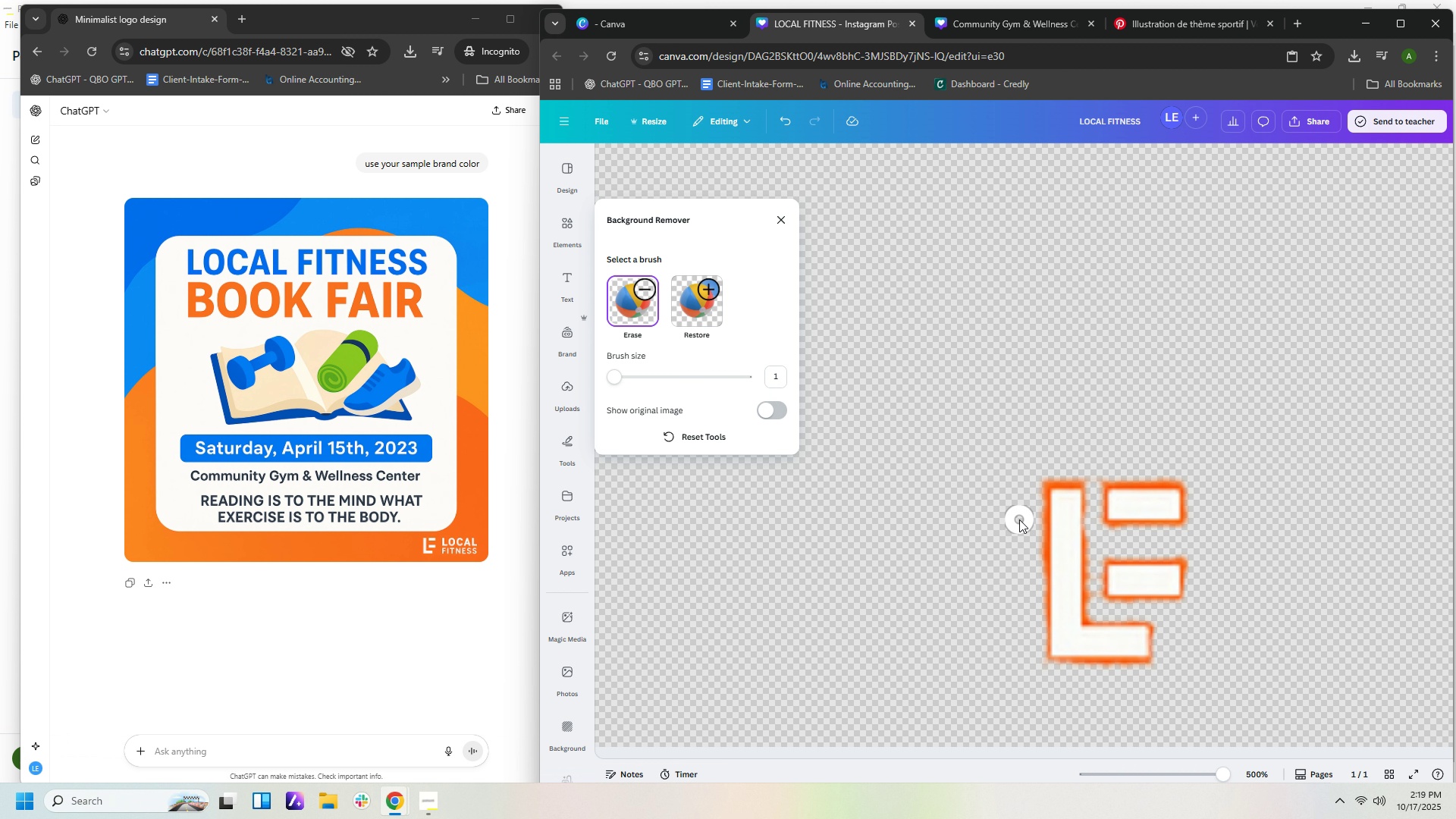 
left_click([1037, 523])
 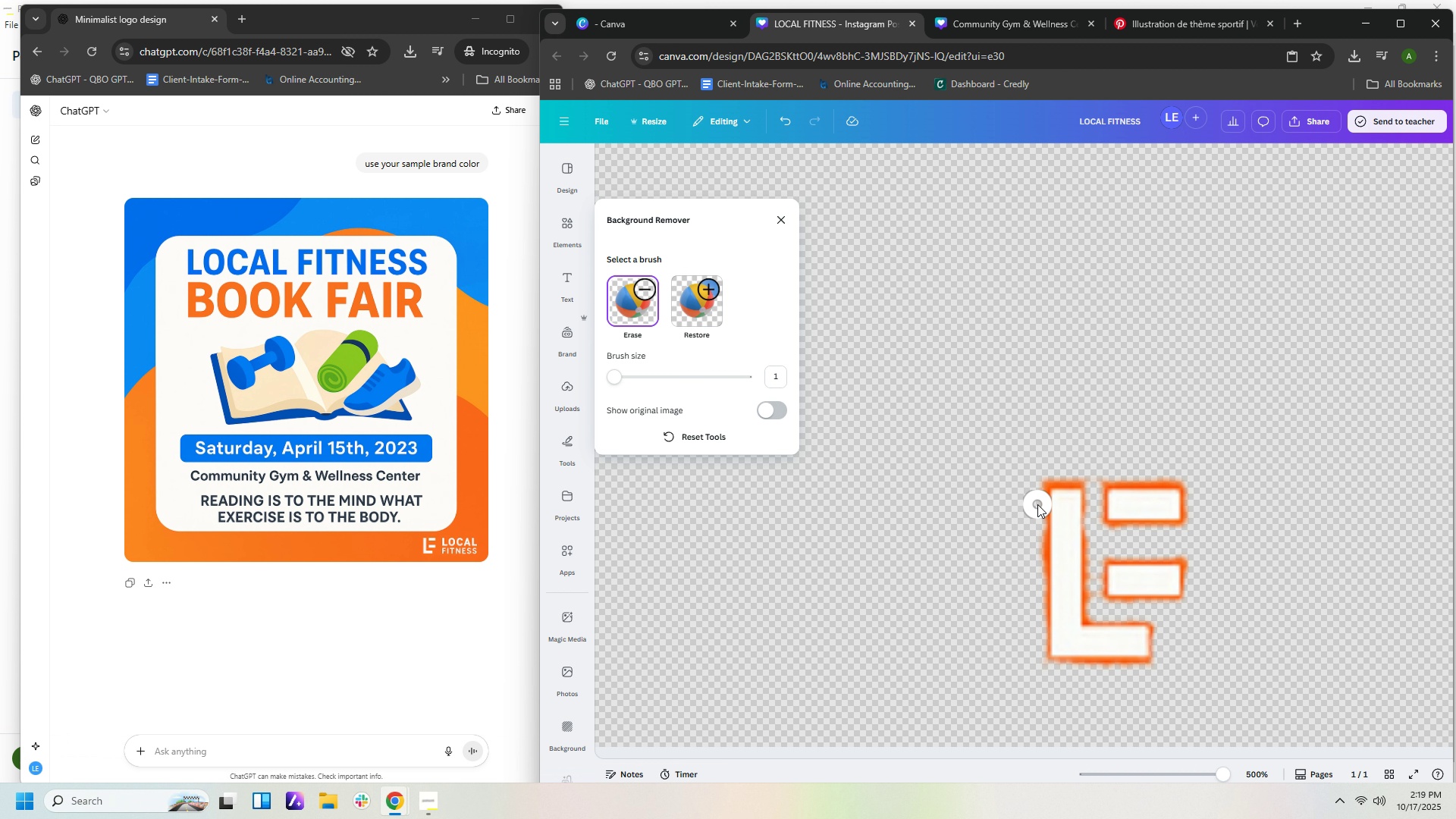 
left_click([1037, 504])
 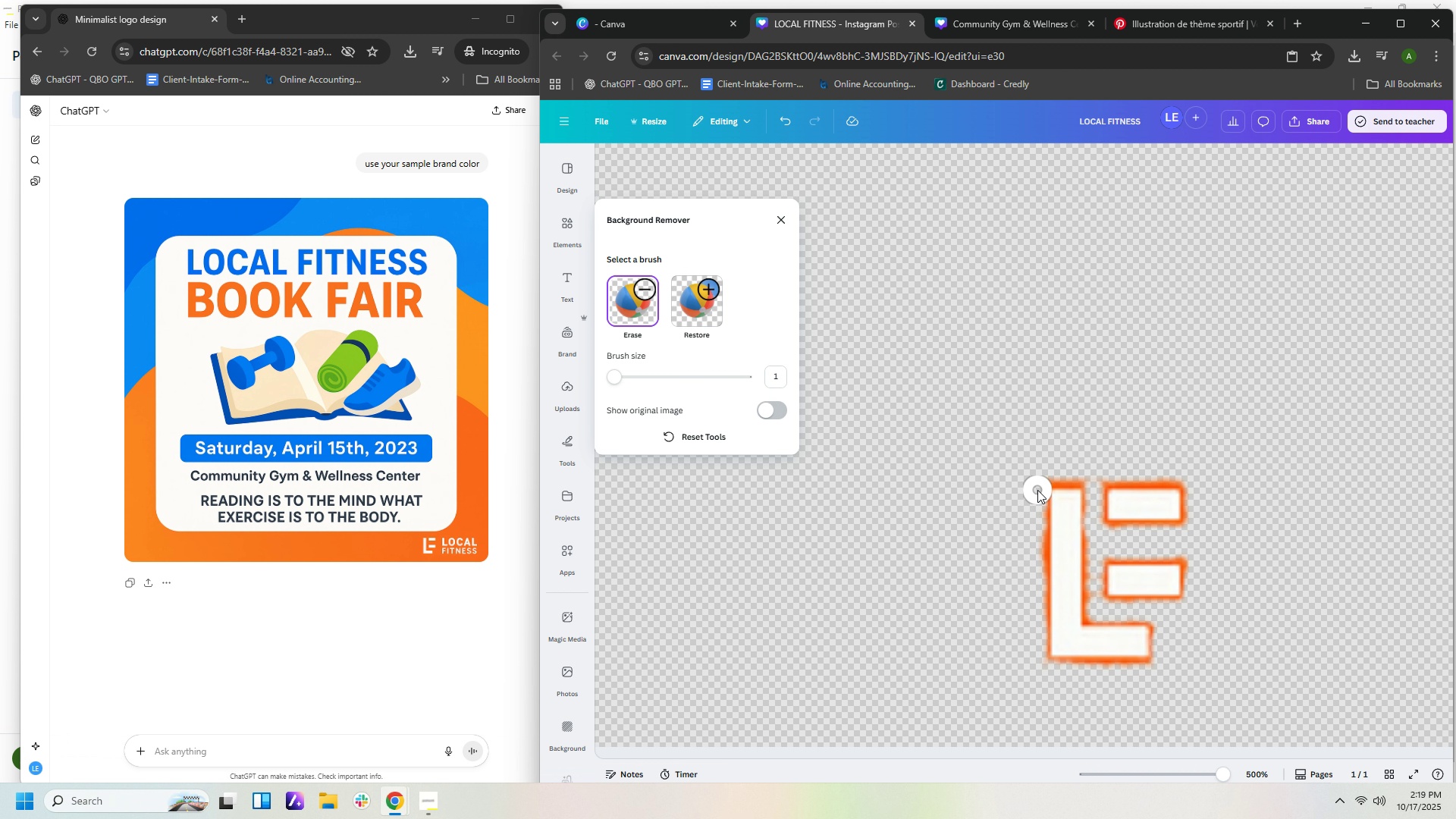 
double_click([1037, 490])
 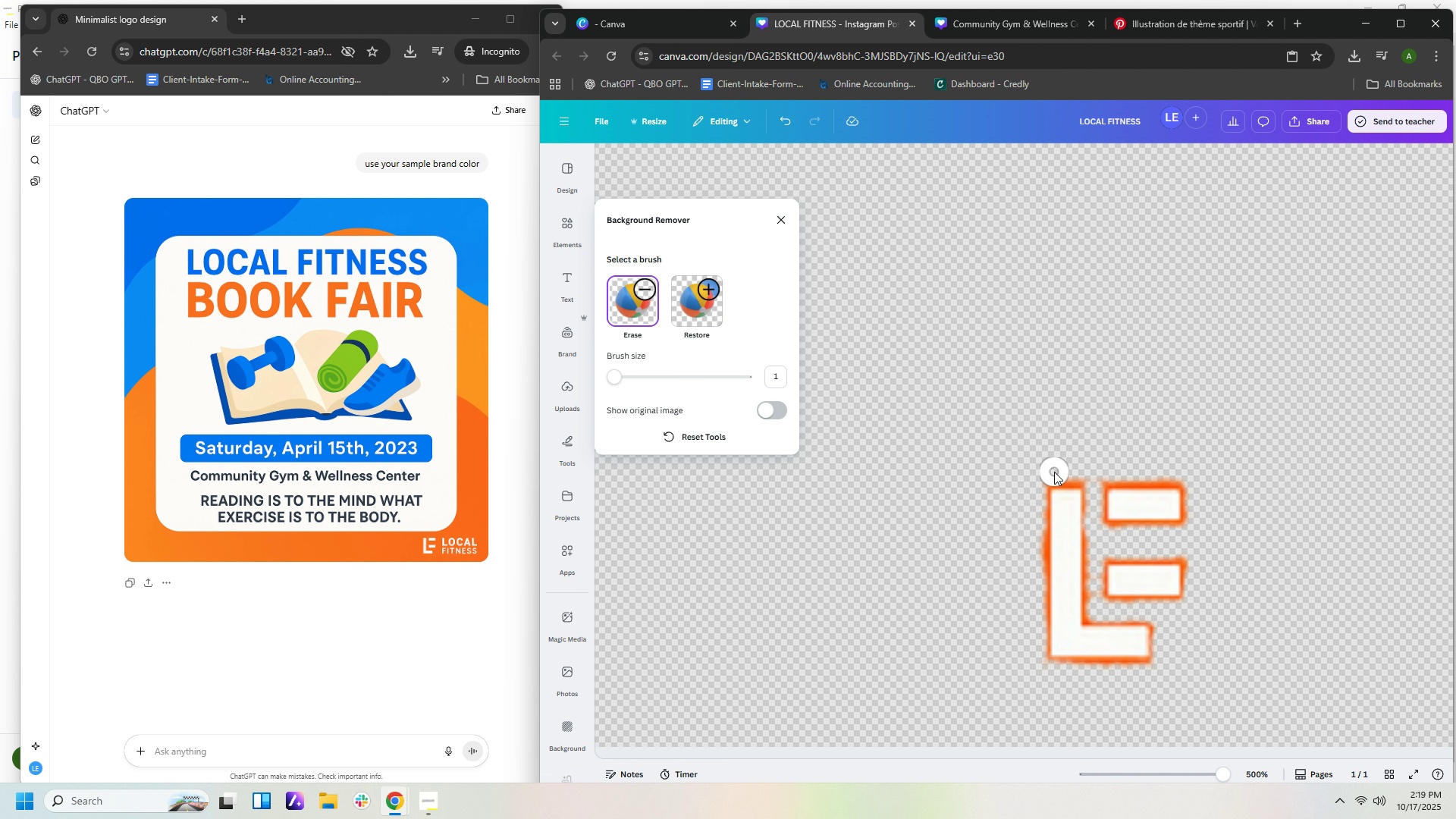 
left_click([1056, 473])
 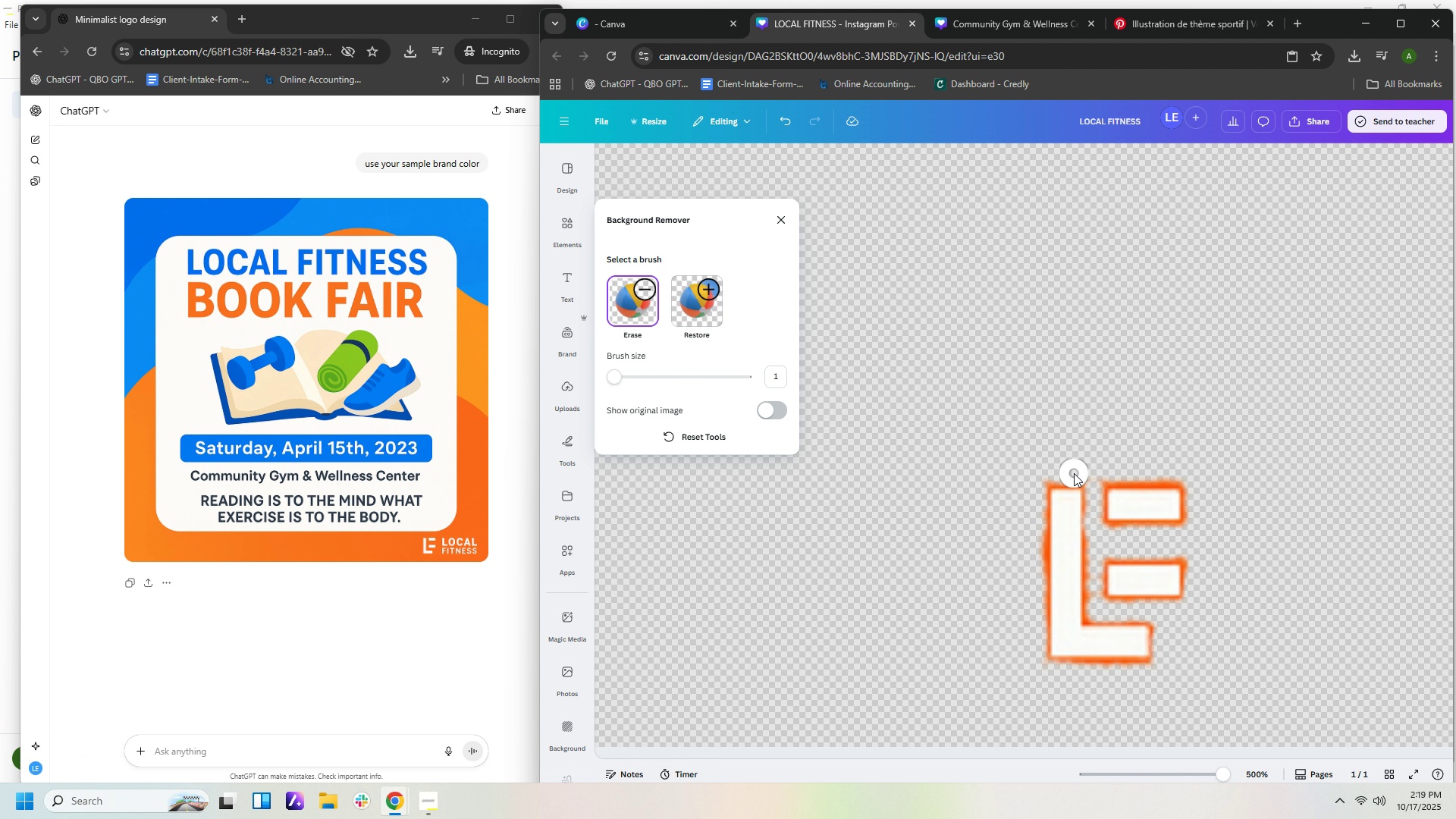 
double_click([1074, 473])
 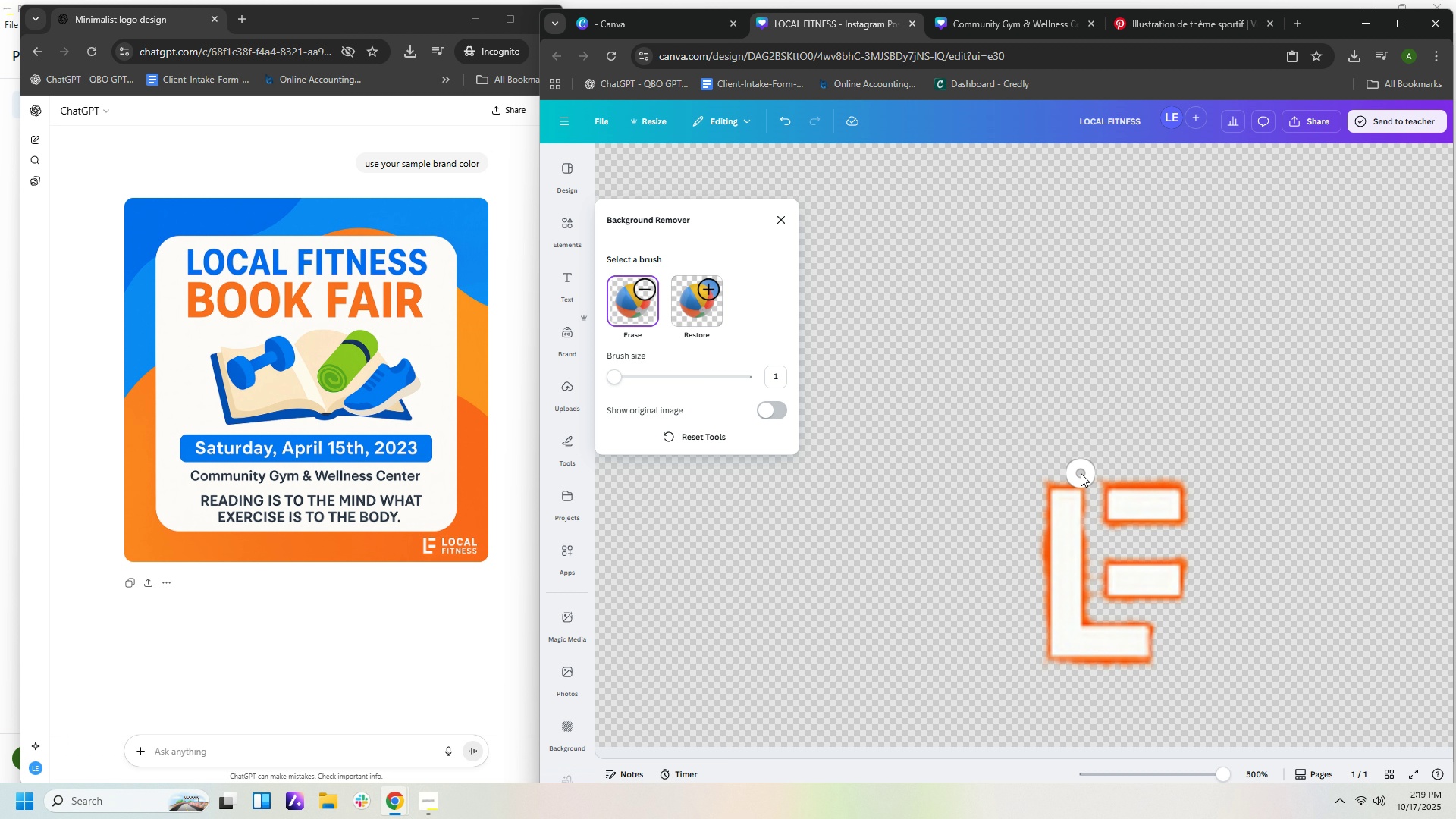 
triple_click([1081, 473])
 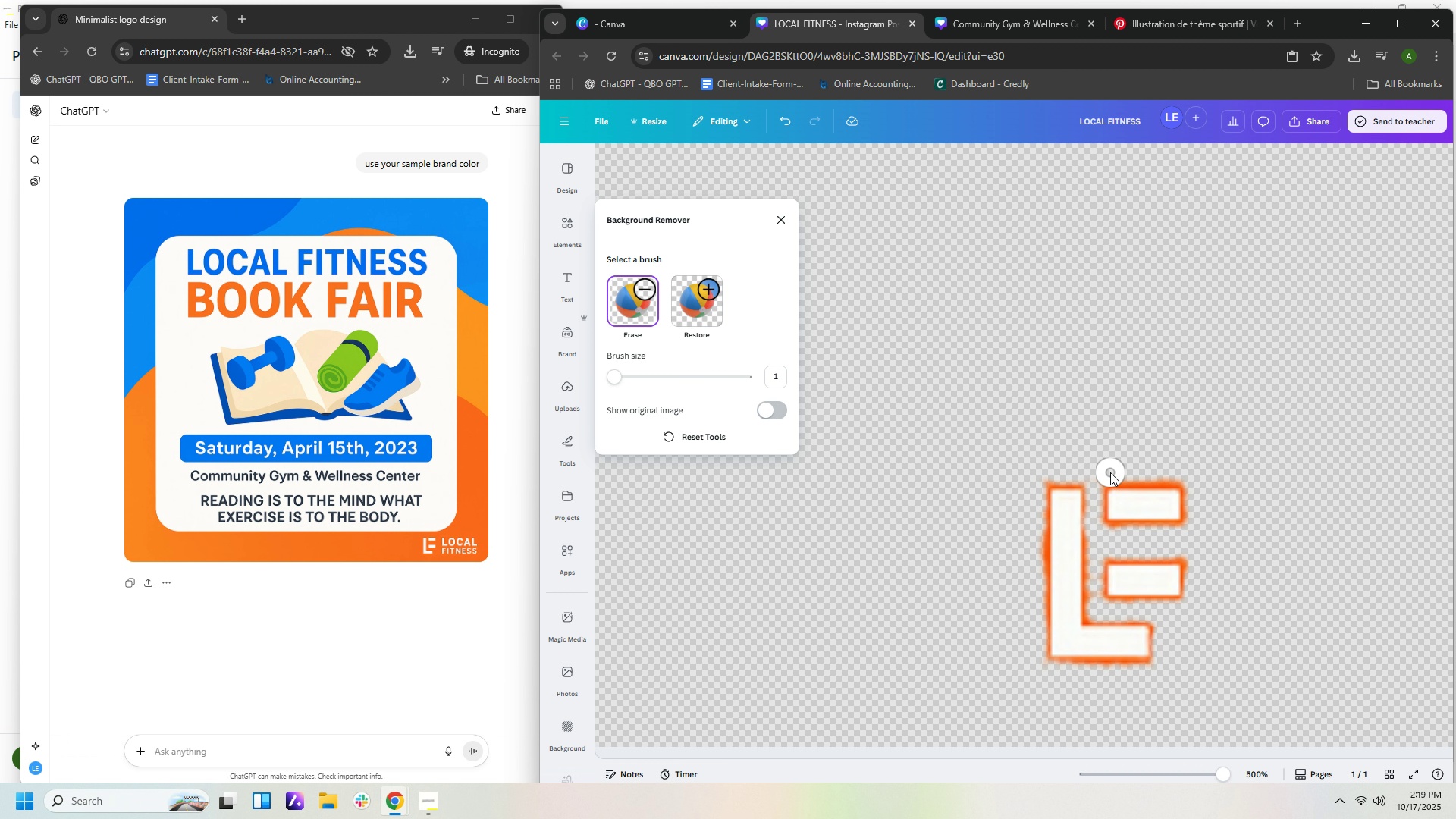 
left_click([1110, 472])
 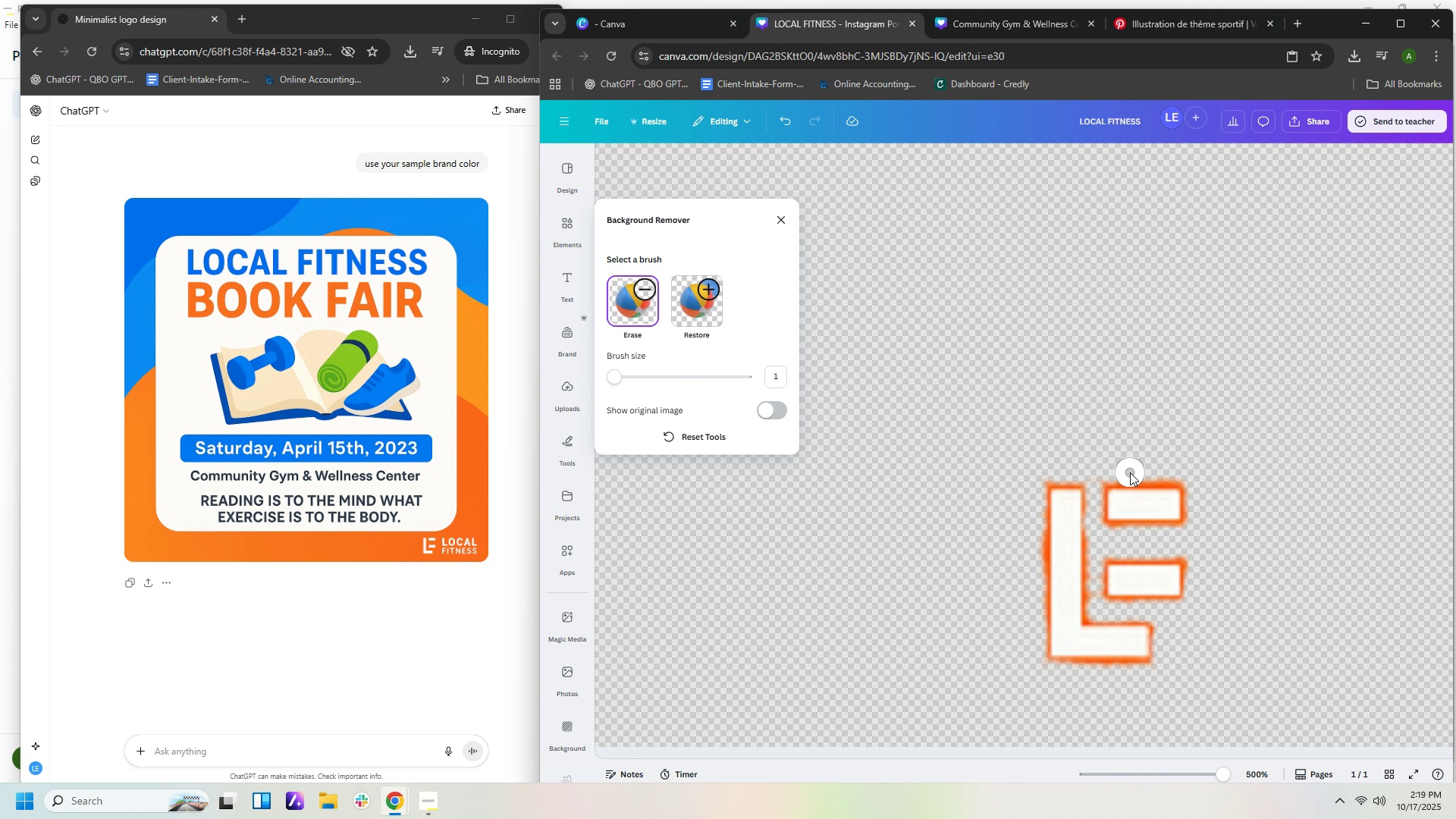 
left_click([1130, 472])
 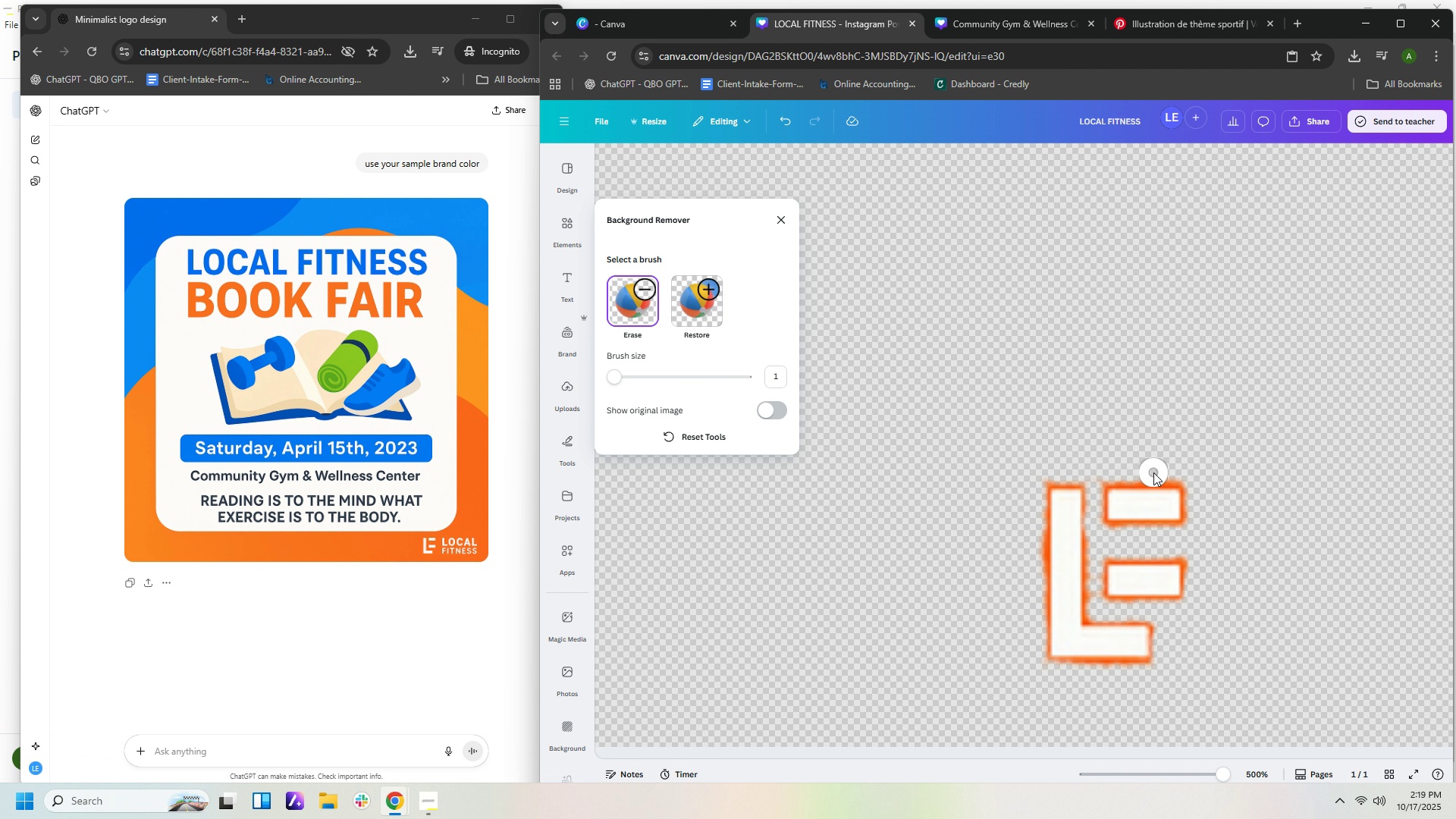 
left_click([1153, 472])
 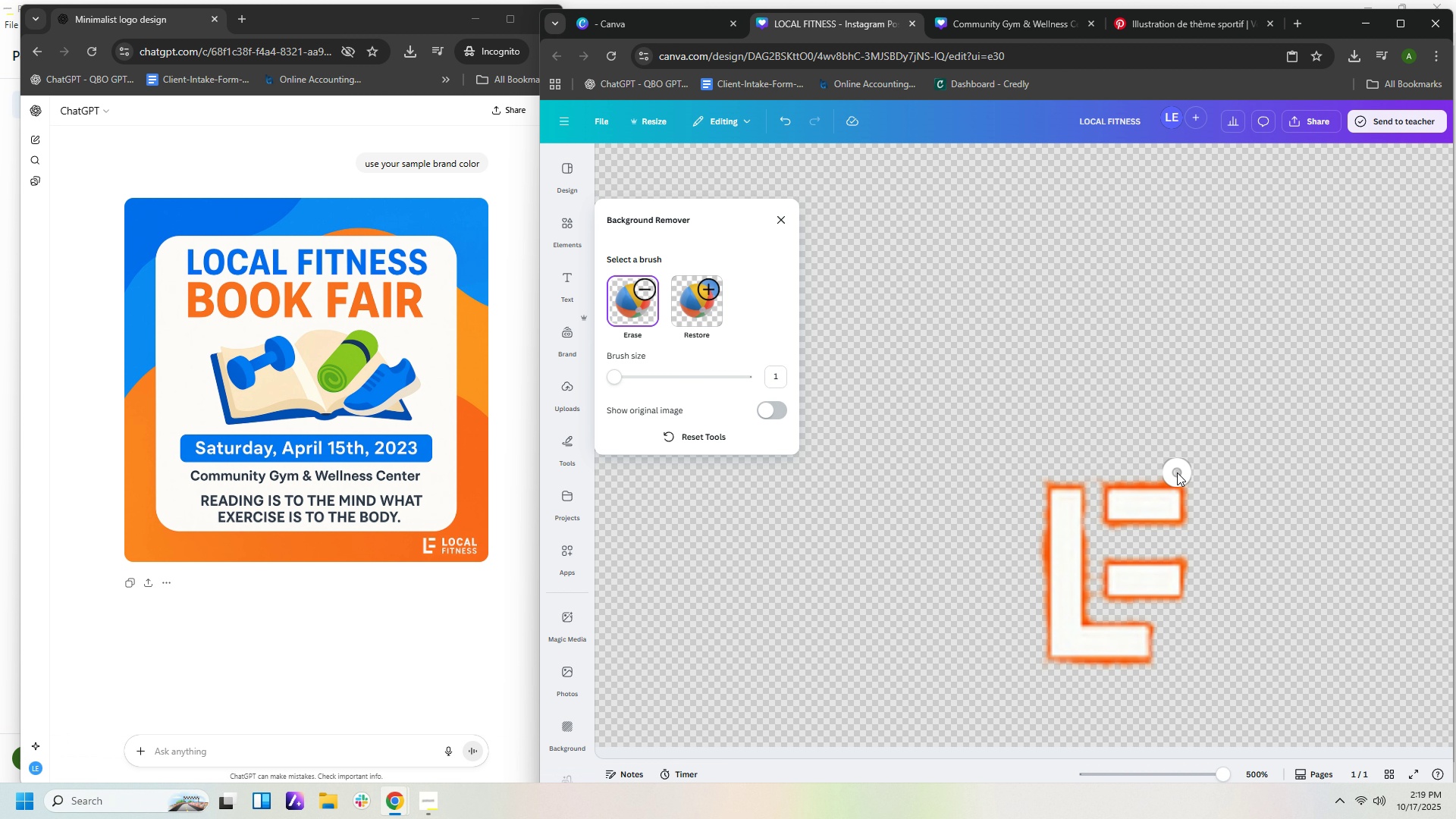 
double_click([1177, 472])
 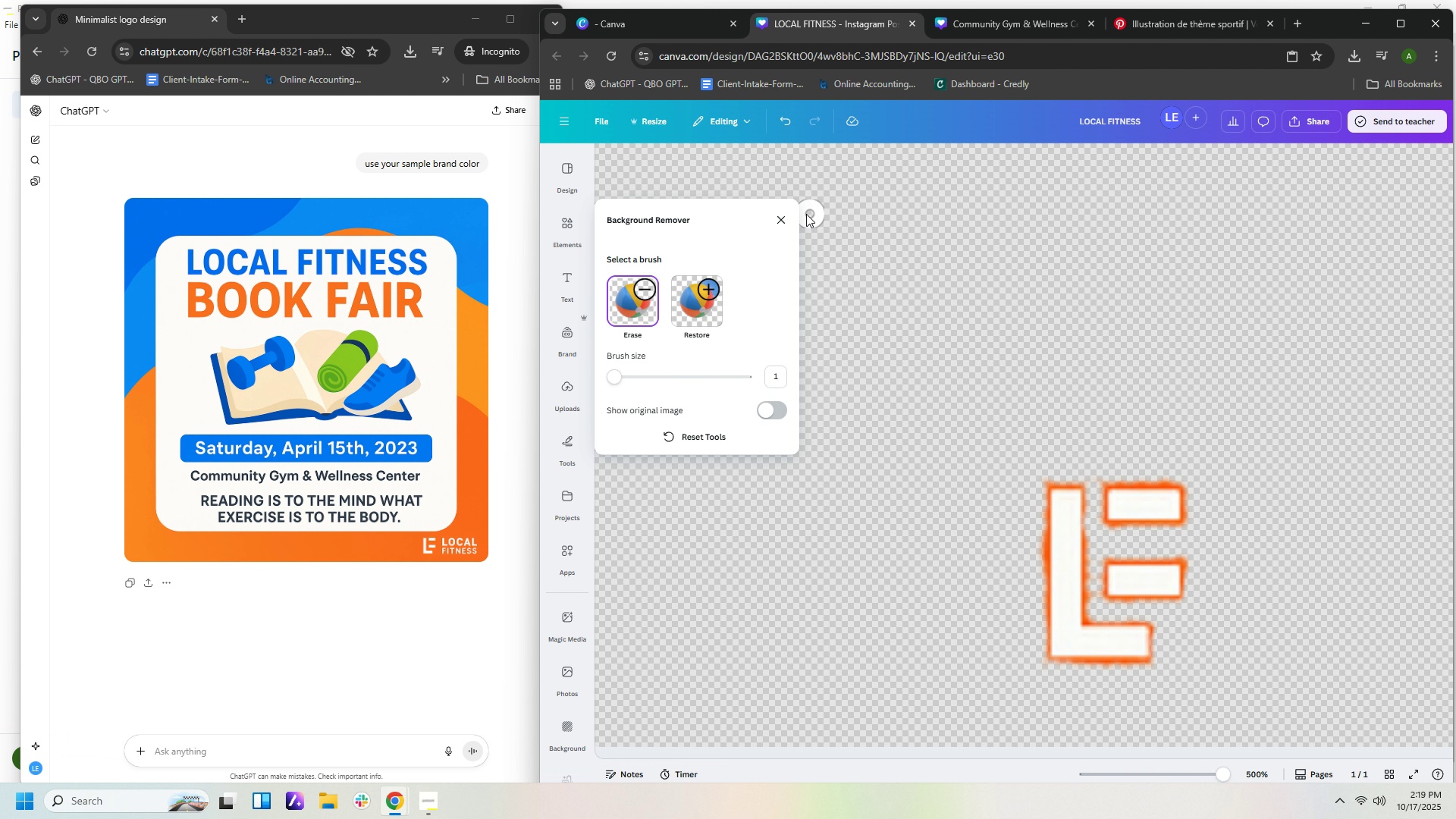 
left_click([780, 223])
 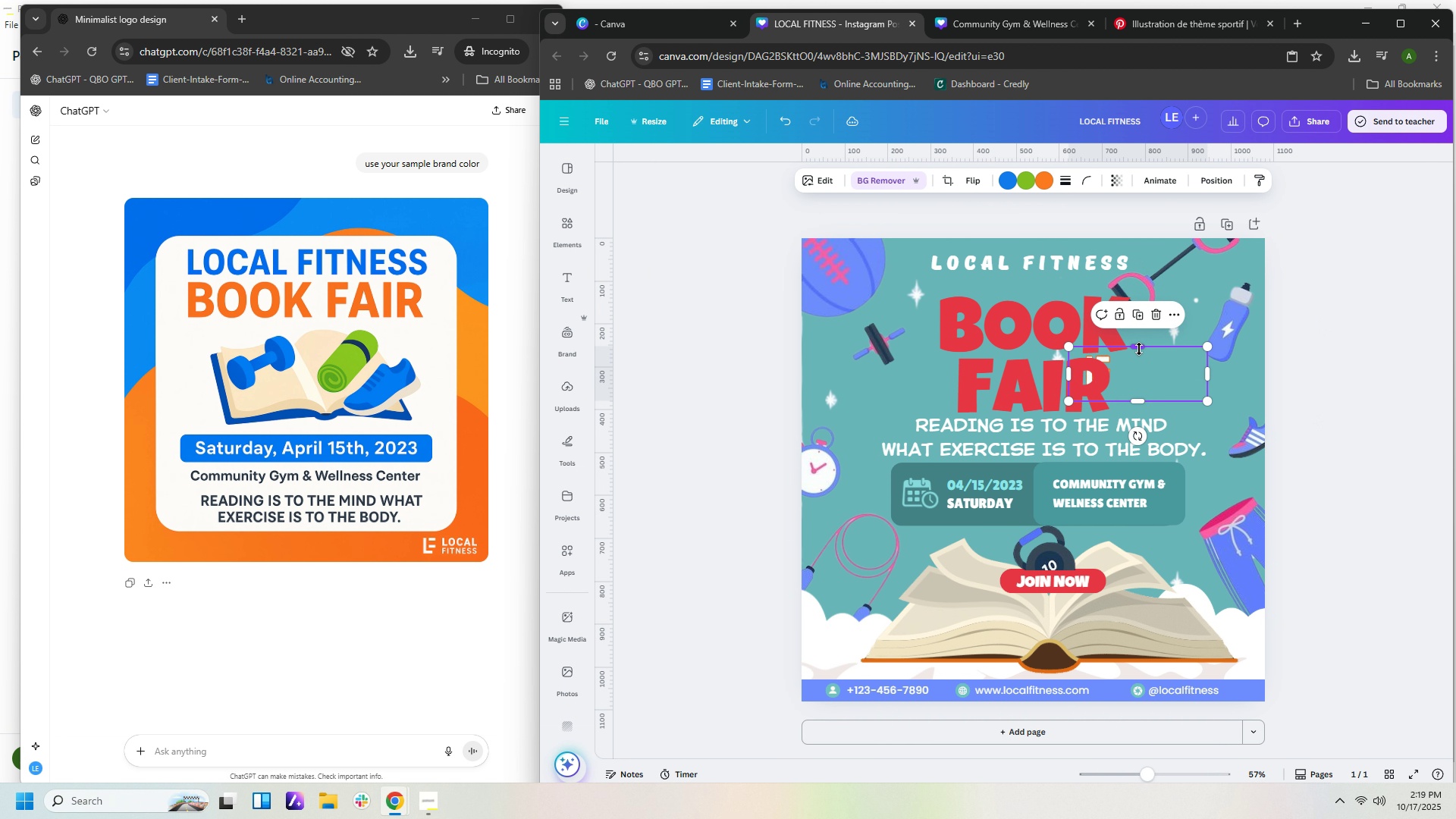 
left_click_drag(start_coordinate=[1192, 354], to_coordinate=[1201, 387])
 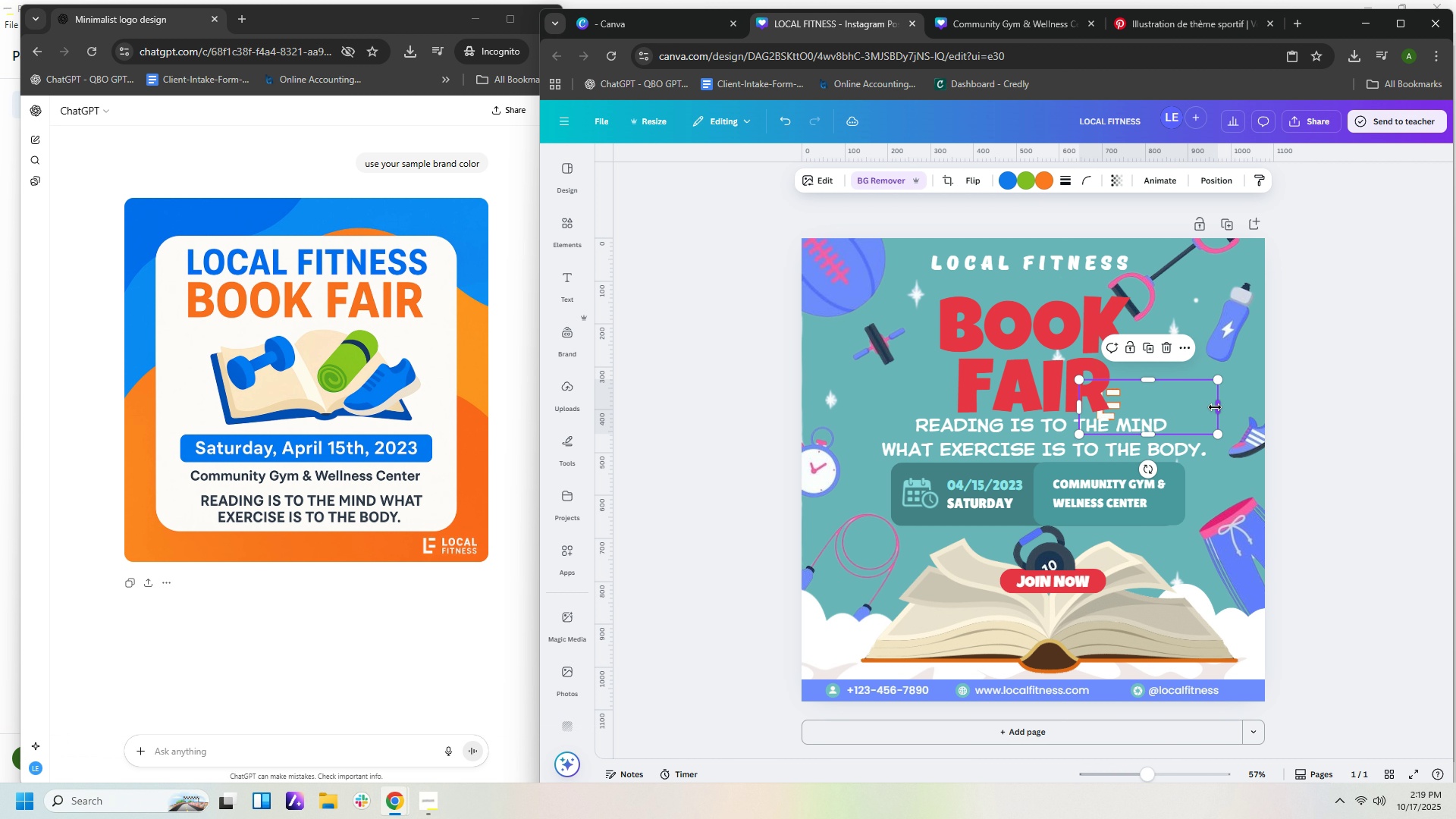 
left_click_drag(start_coordinate=[1215, 407], to_coordinate=[1128, 405])
 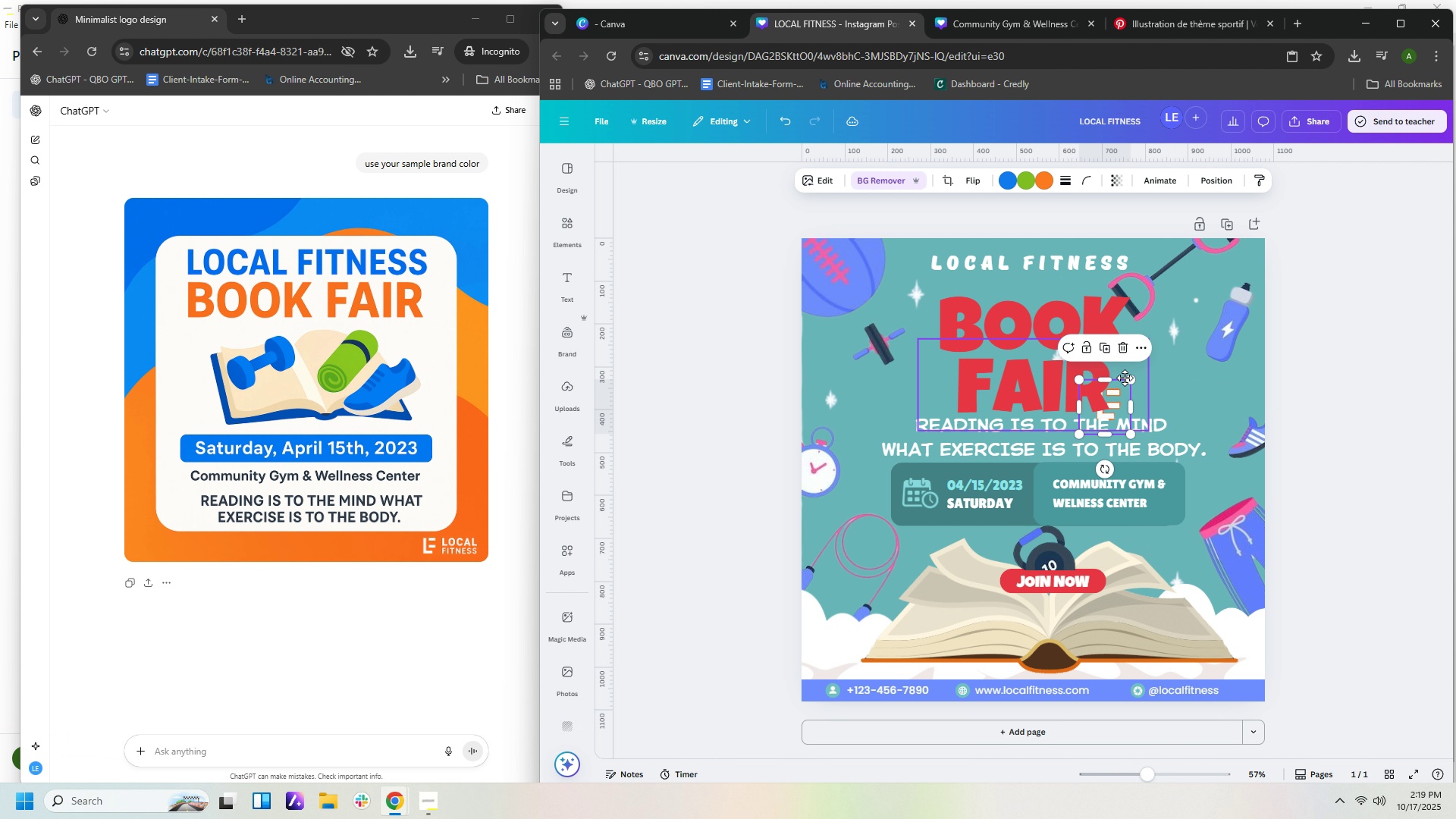 
left_click_drag(start_coordinate=[1116, 393], to_coordinate=[924, 256])
 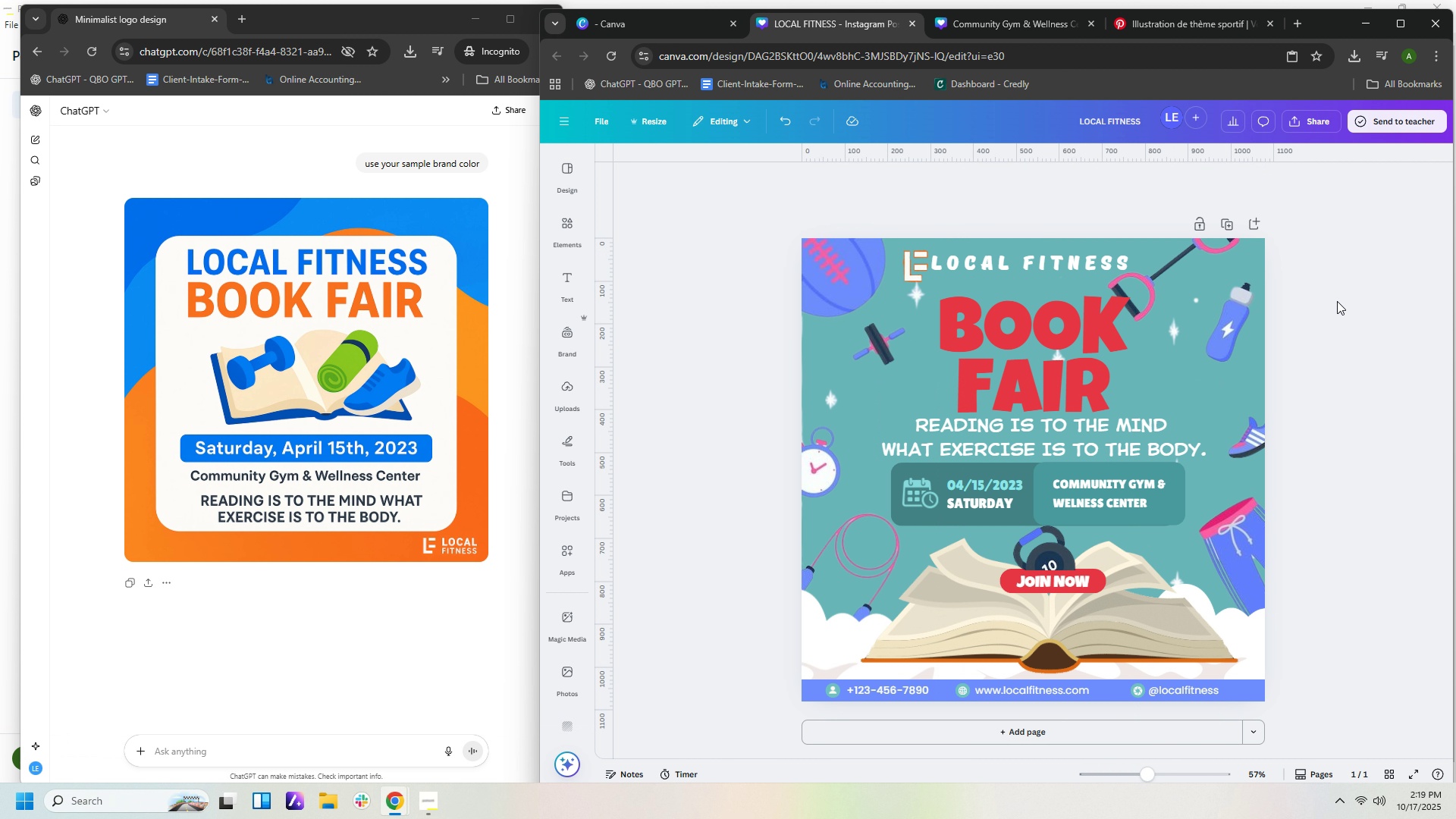 
left_click([1337, 301])
 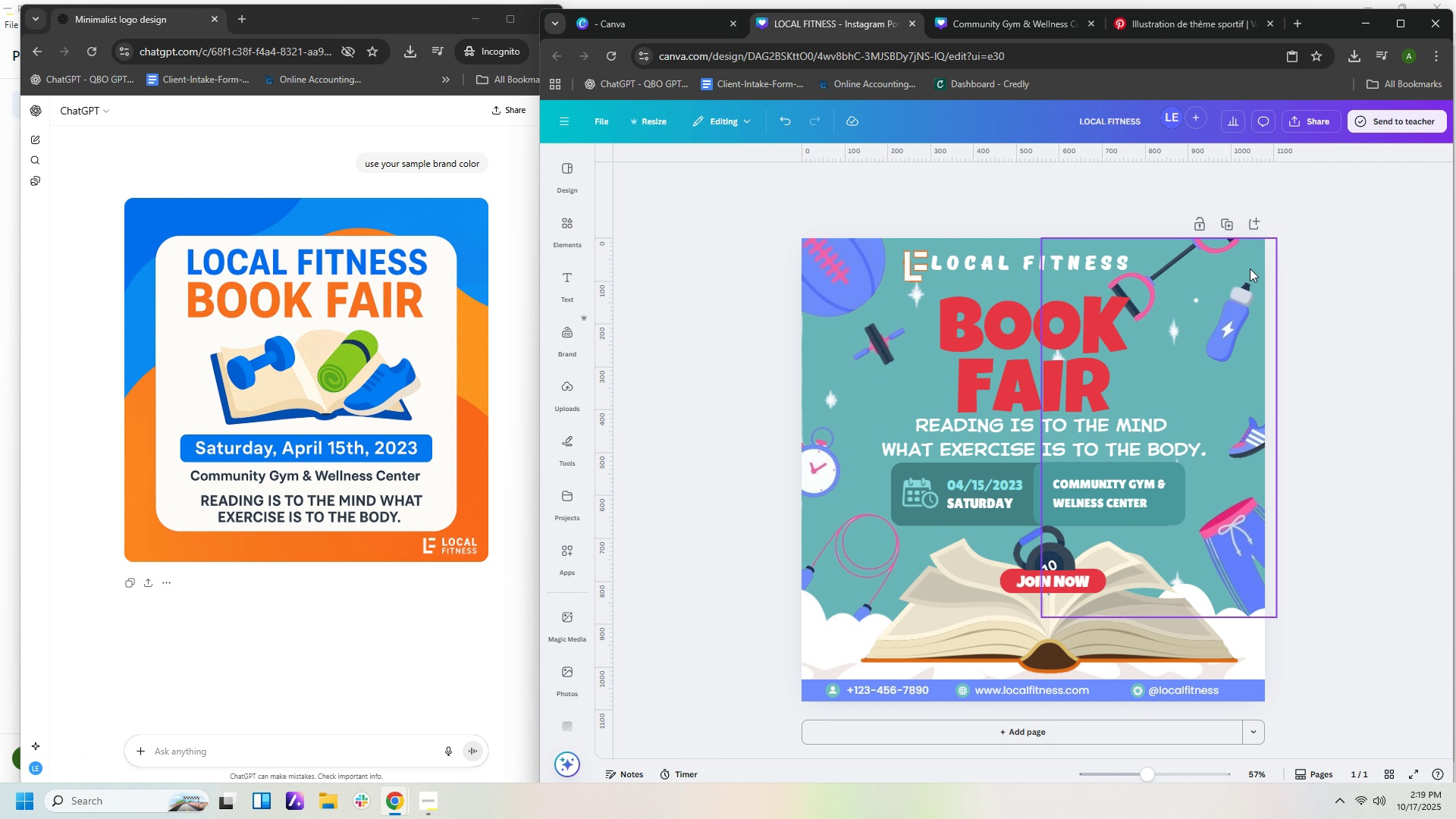 
left_click([1248, 268])
 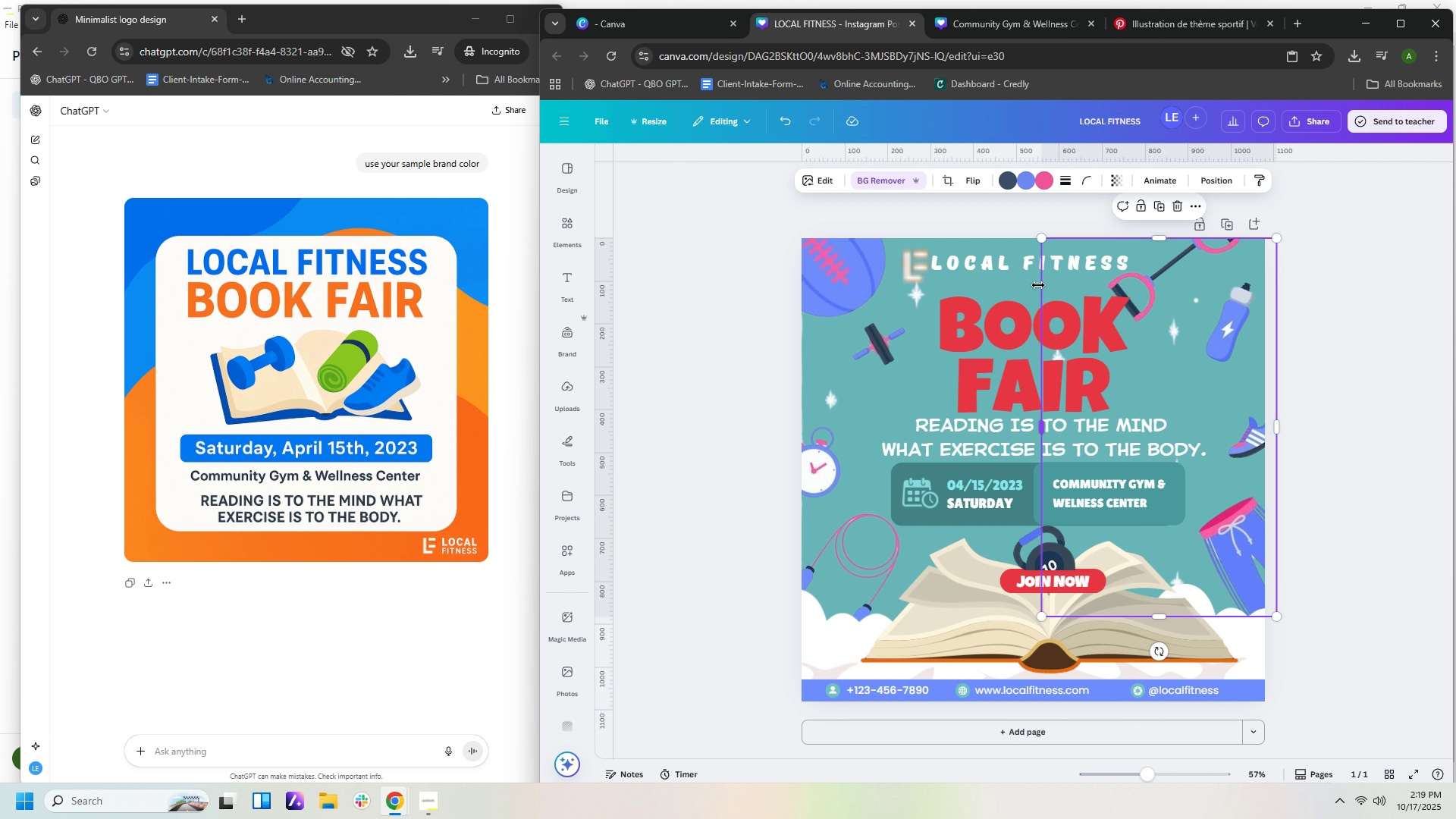 
left_click([1403, 485])
 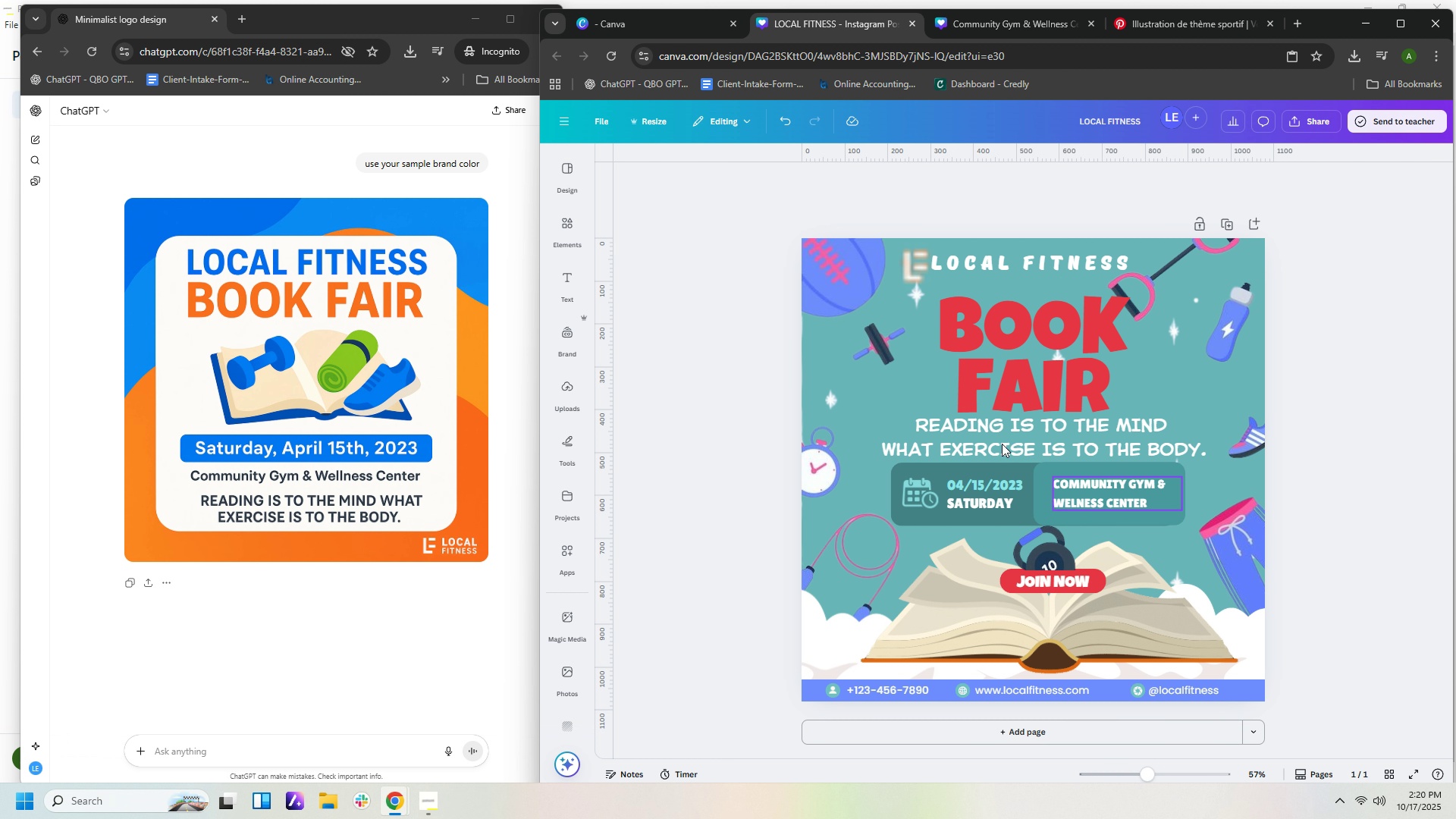 
wait(5.78)
 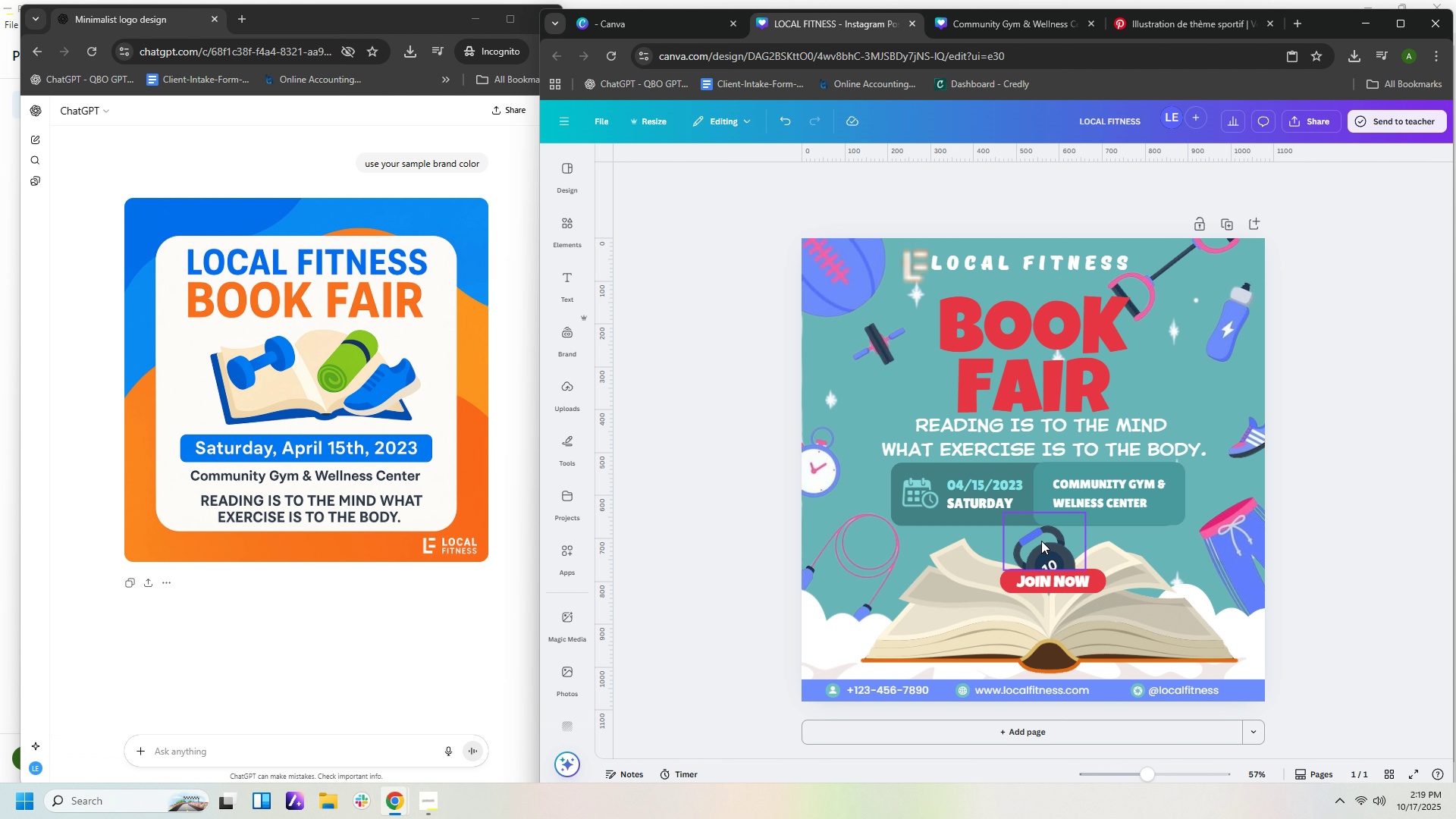 
left_click([922, 262])
 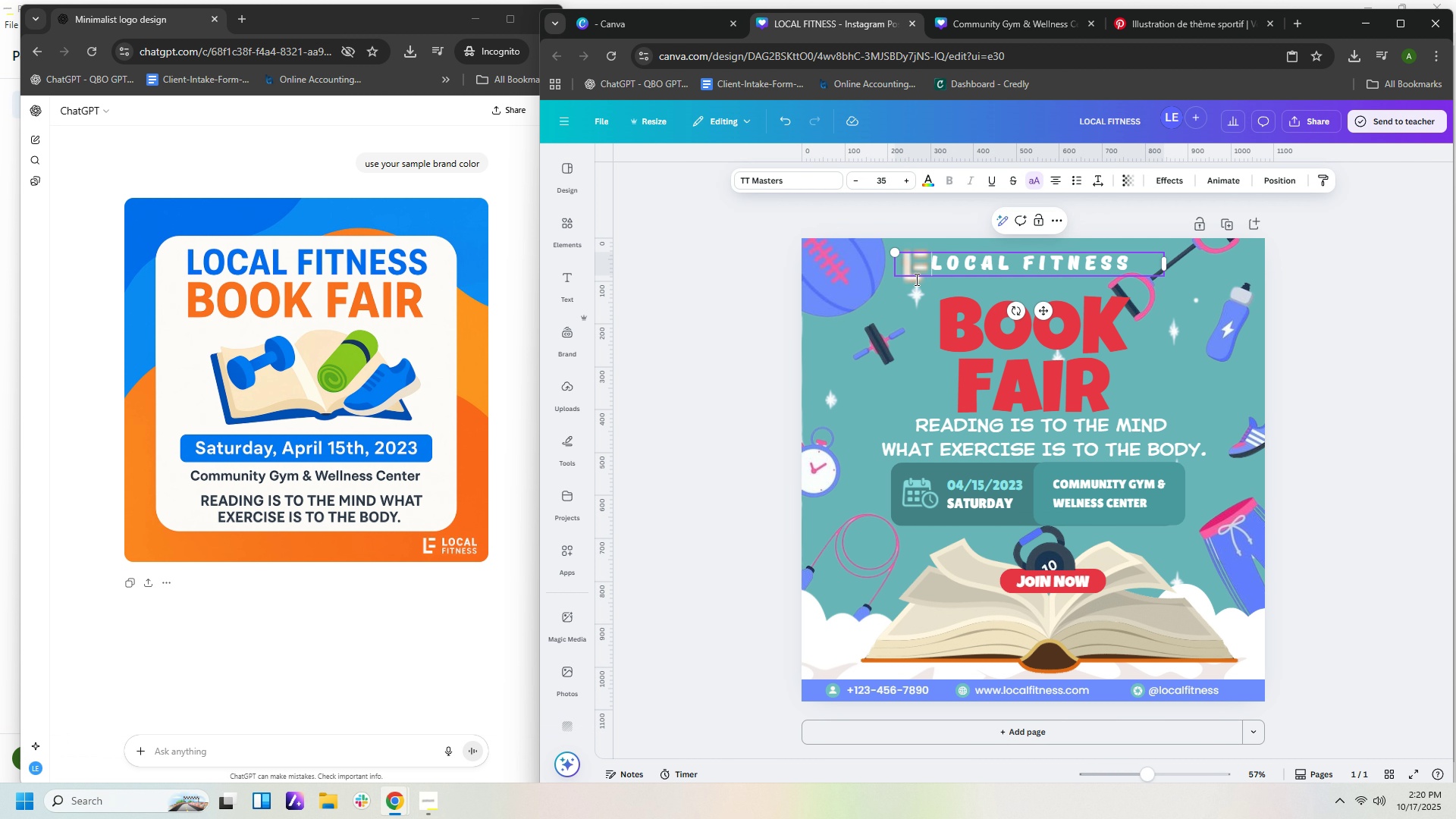 
left_click([915, 279])
 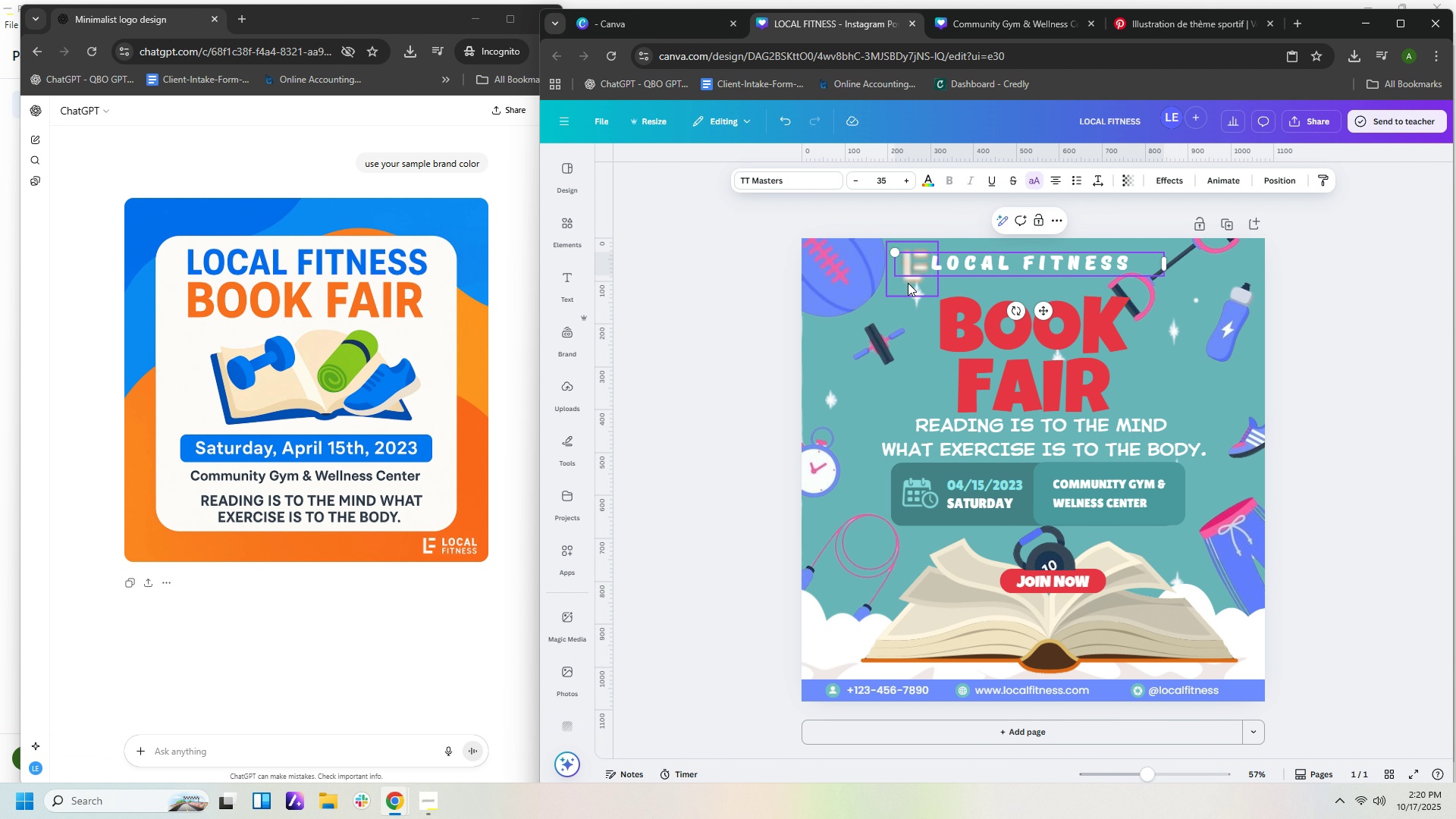 
left_click([908, 283])
 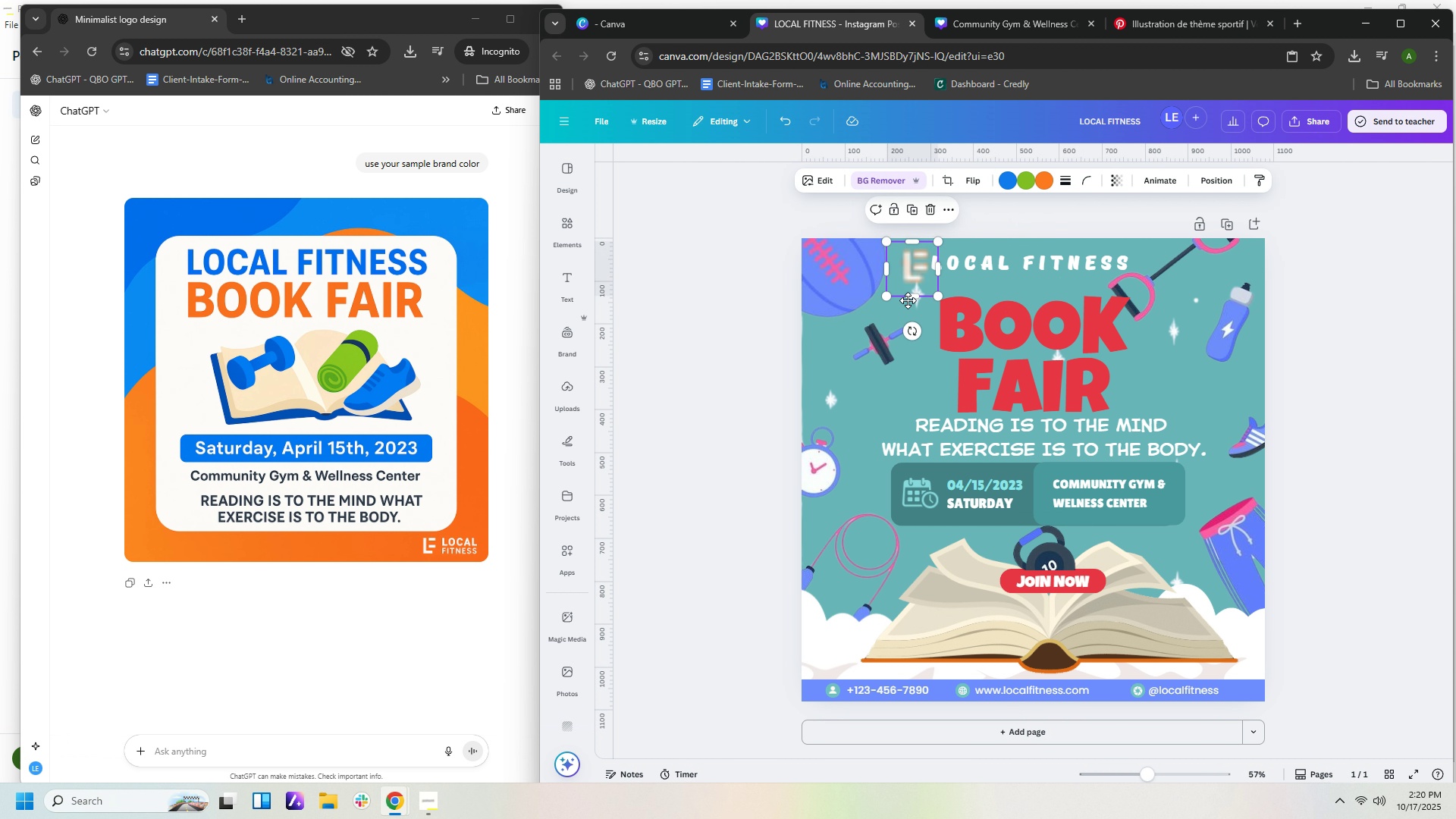 
left_click_drag(start_coordinate=[908, 280], to_coordinate=[915, 416])
 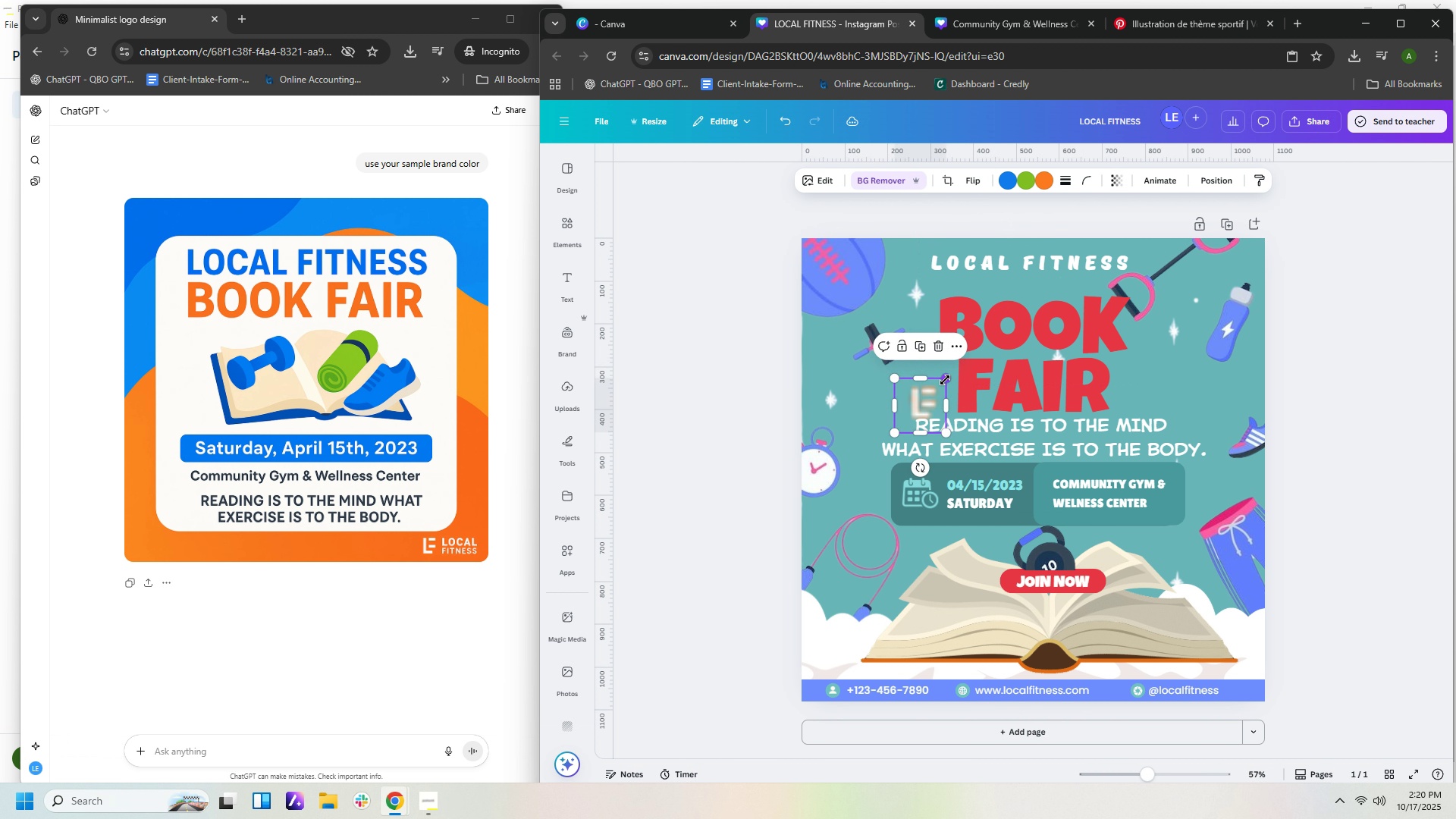 
left_click_drag(start_coordinate=[945, 380], to_coordinate=[905, 409])
 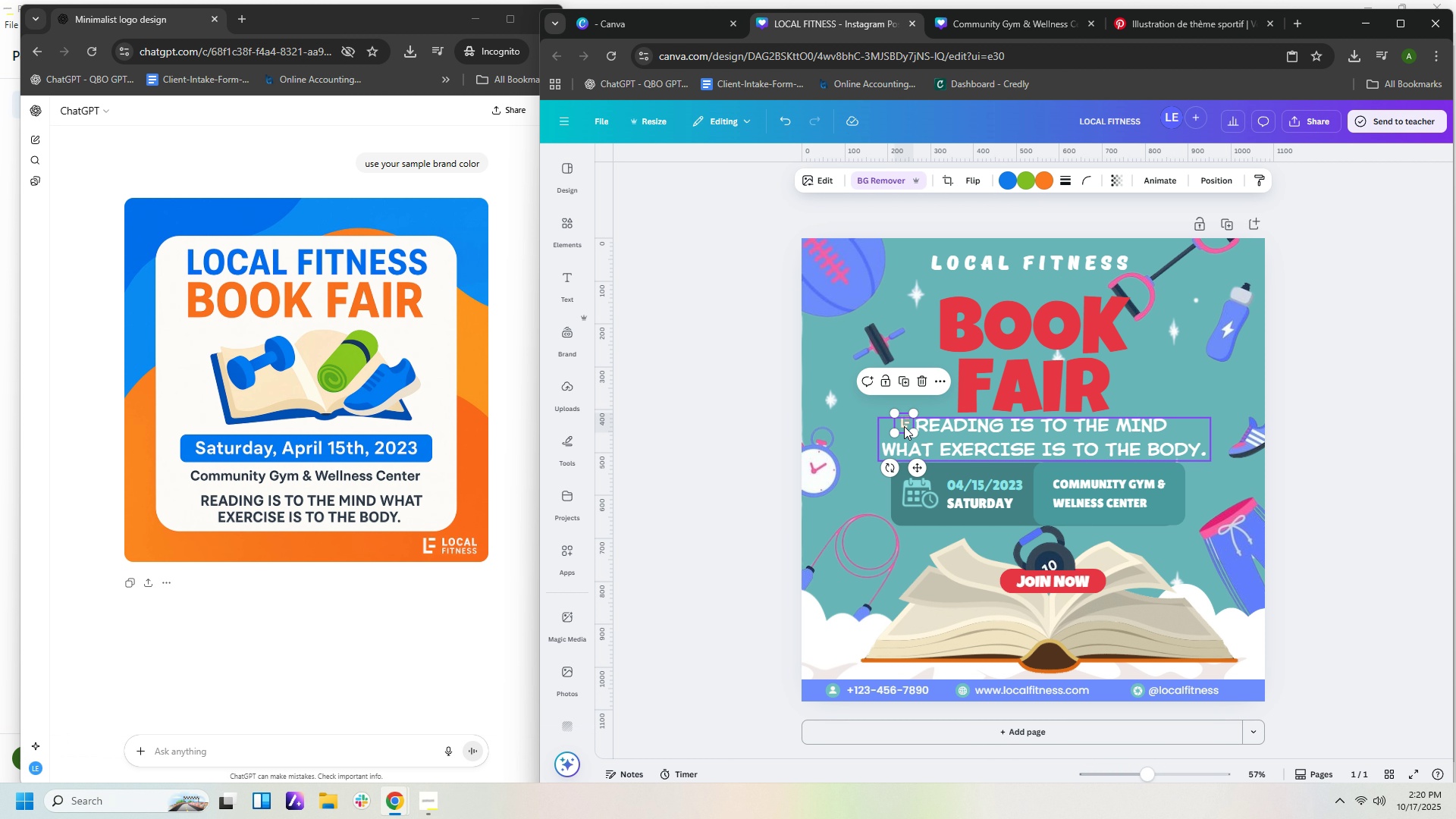 
left_click_drag(start_coordinate=[905, 422], to_coordinate=[905, 632])
 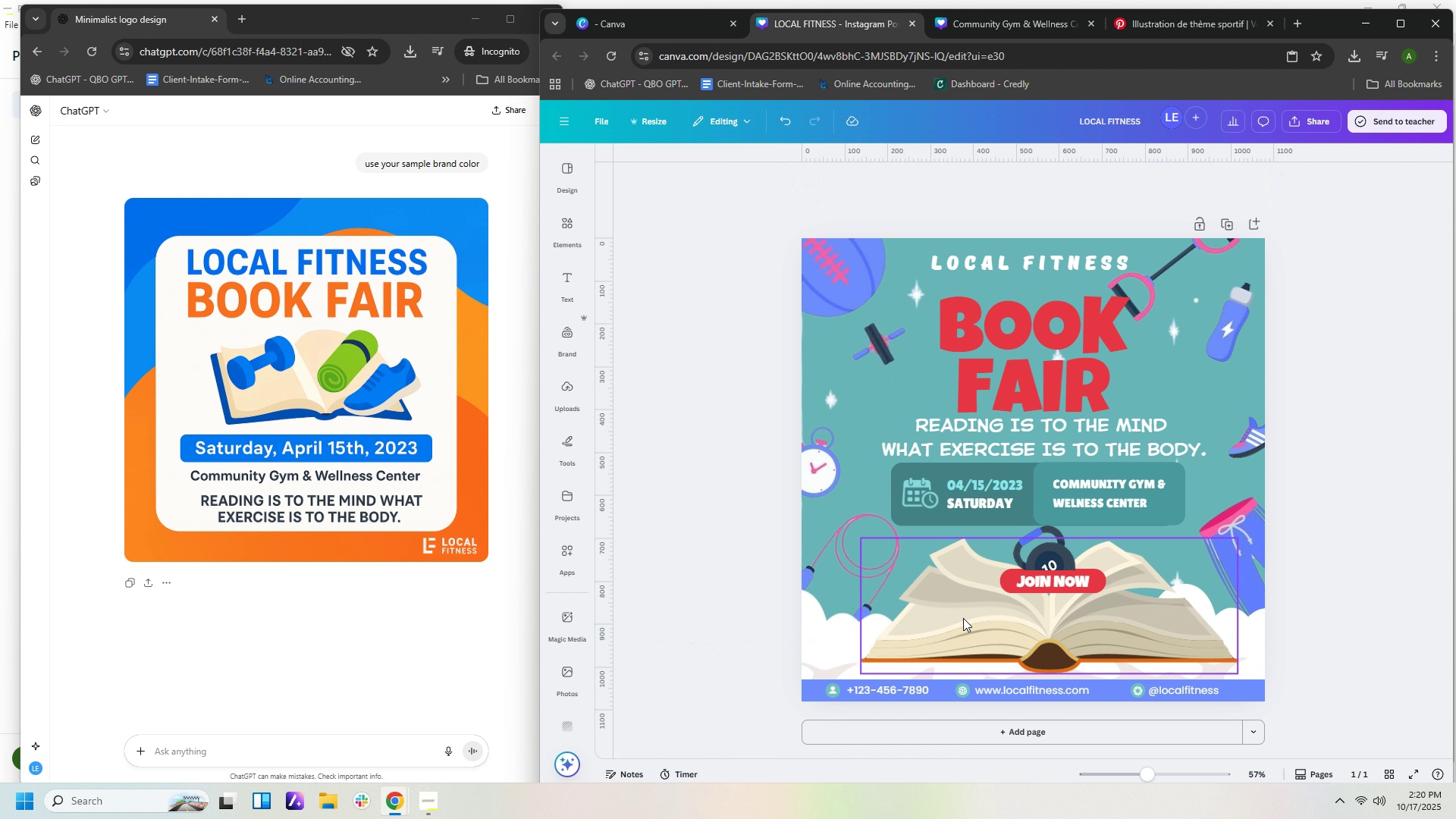 
key(Delete)
 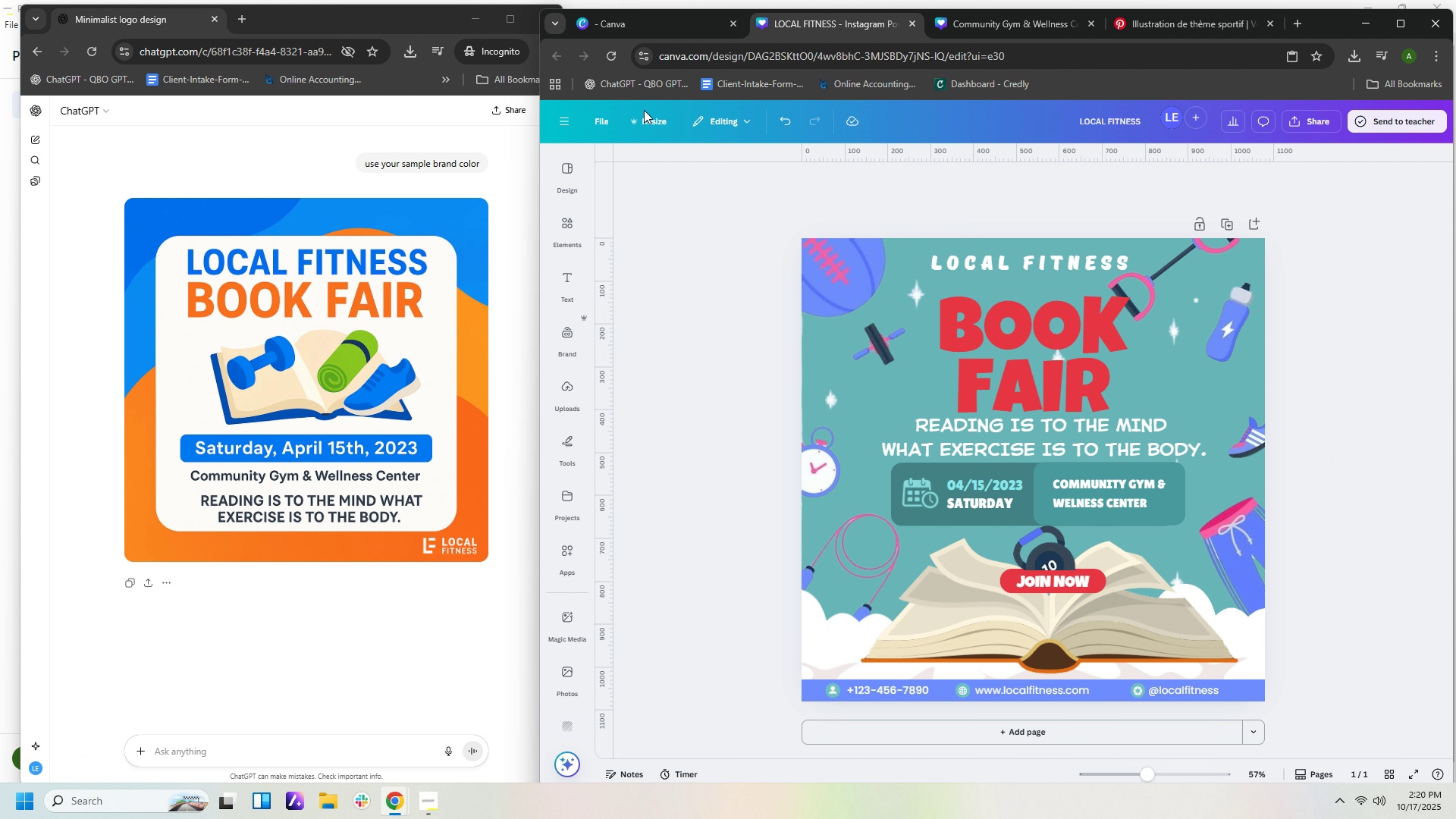 
wait(13.66)
 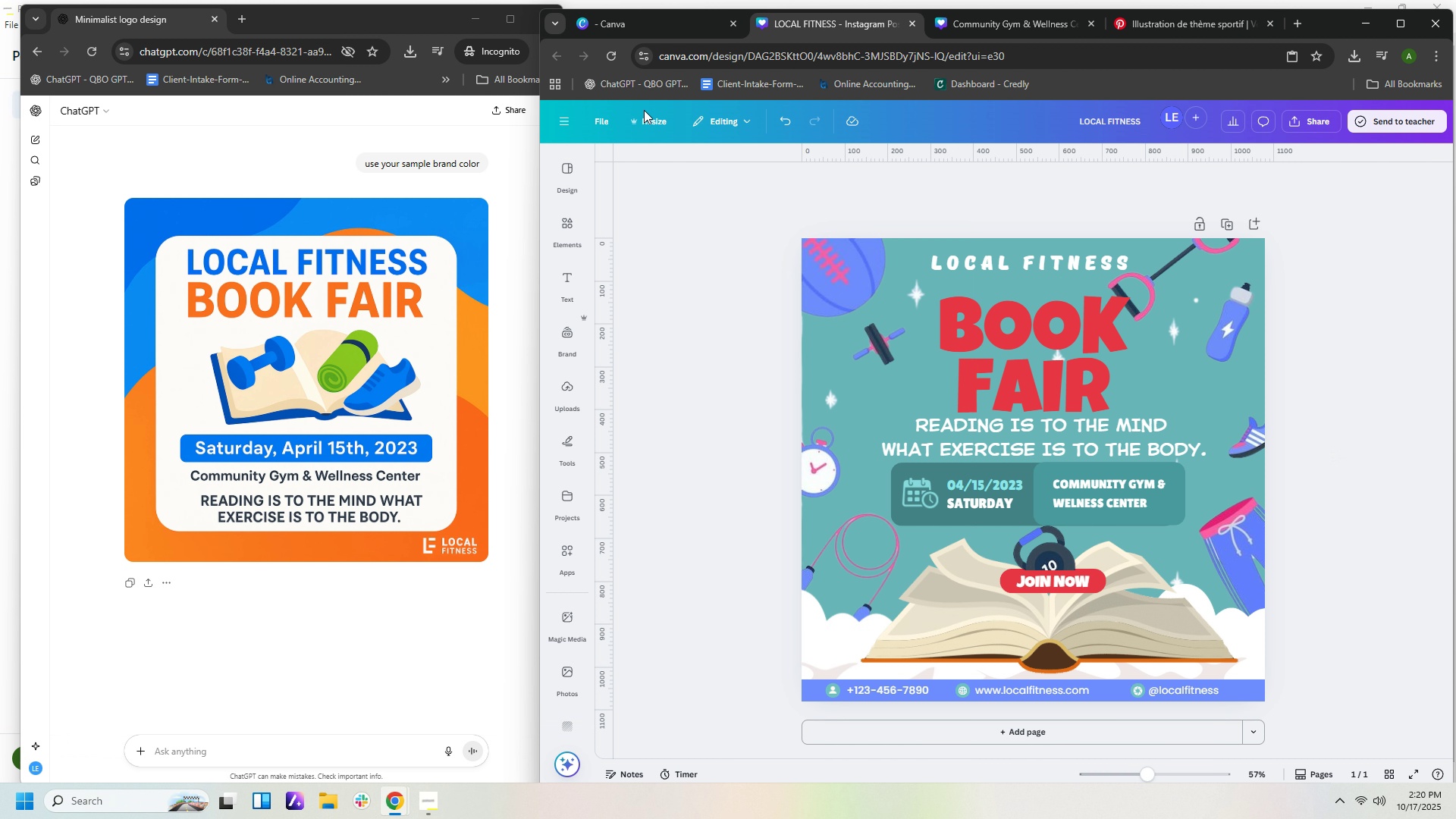 
left_click([609, 453])
 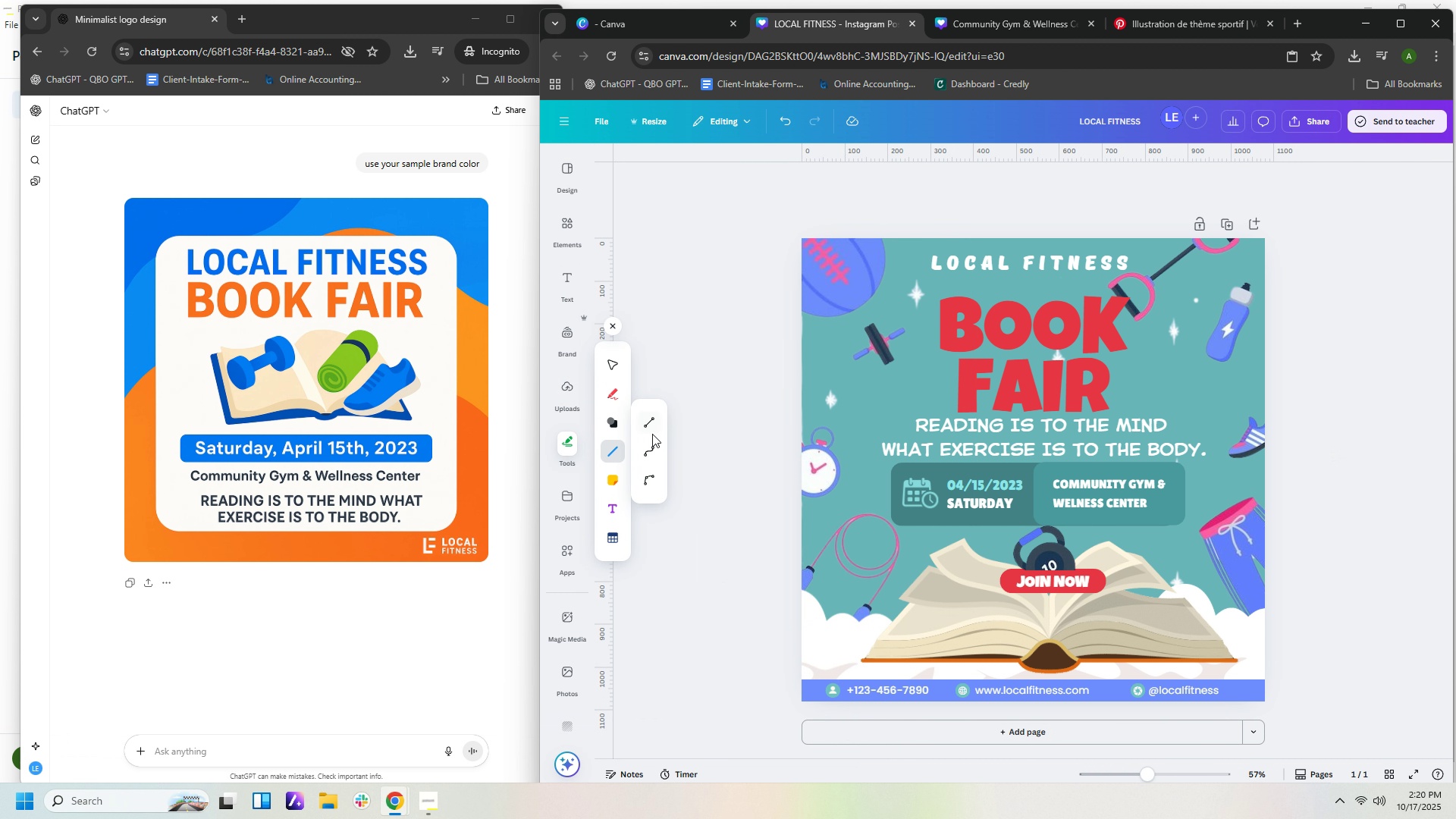 
left_click([648, 425])
 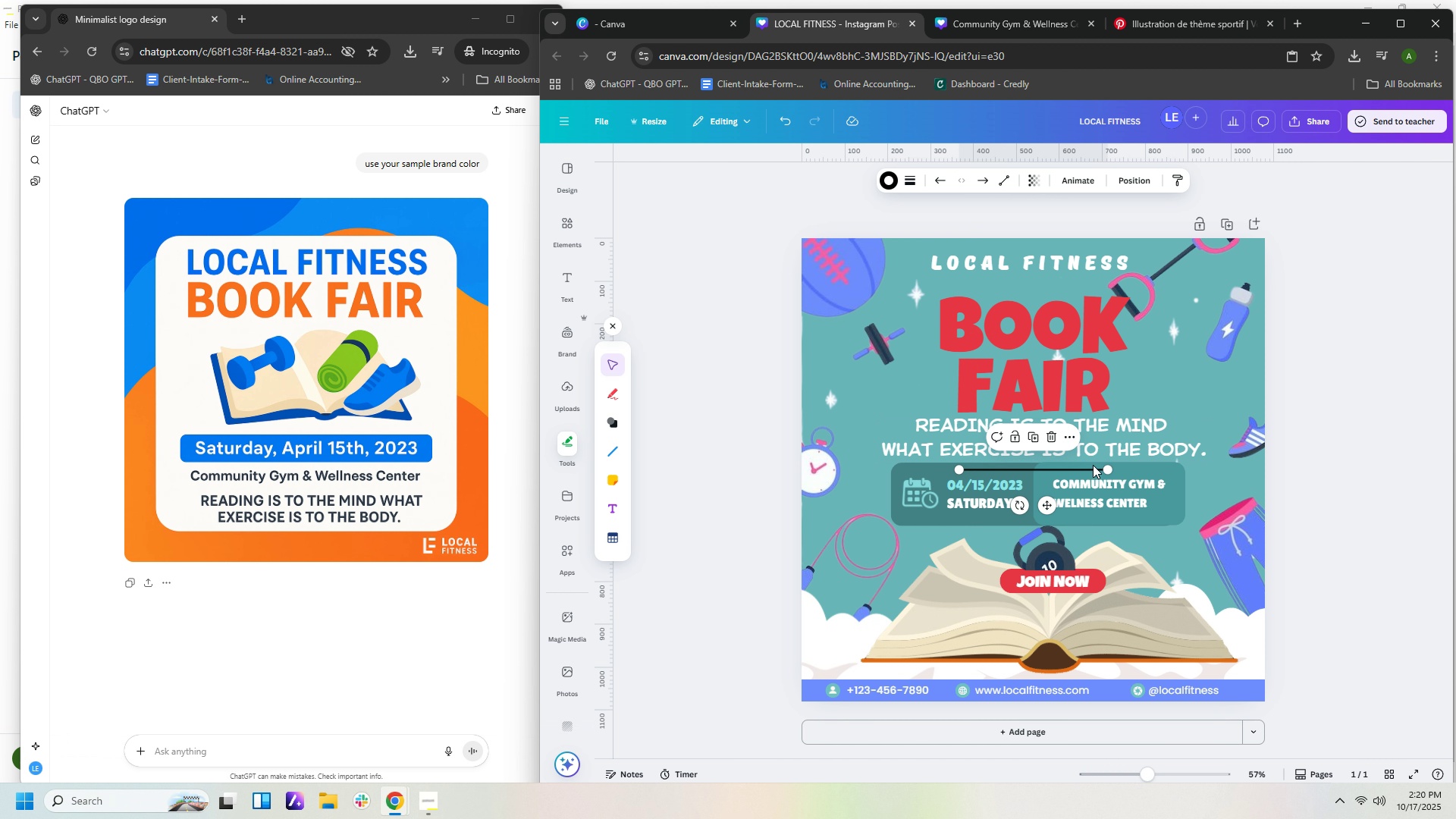 
left_click_drag(start_coordinate=[1109, 471], to_coordinate=[977, 471])
 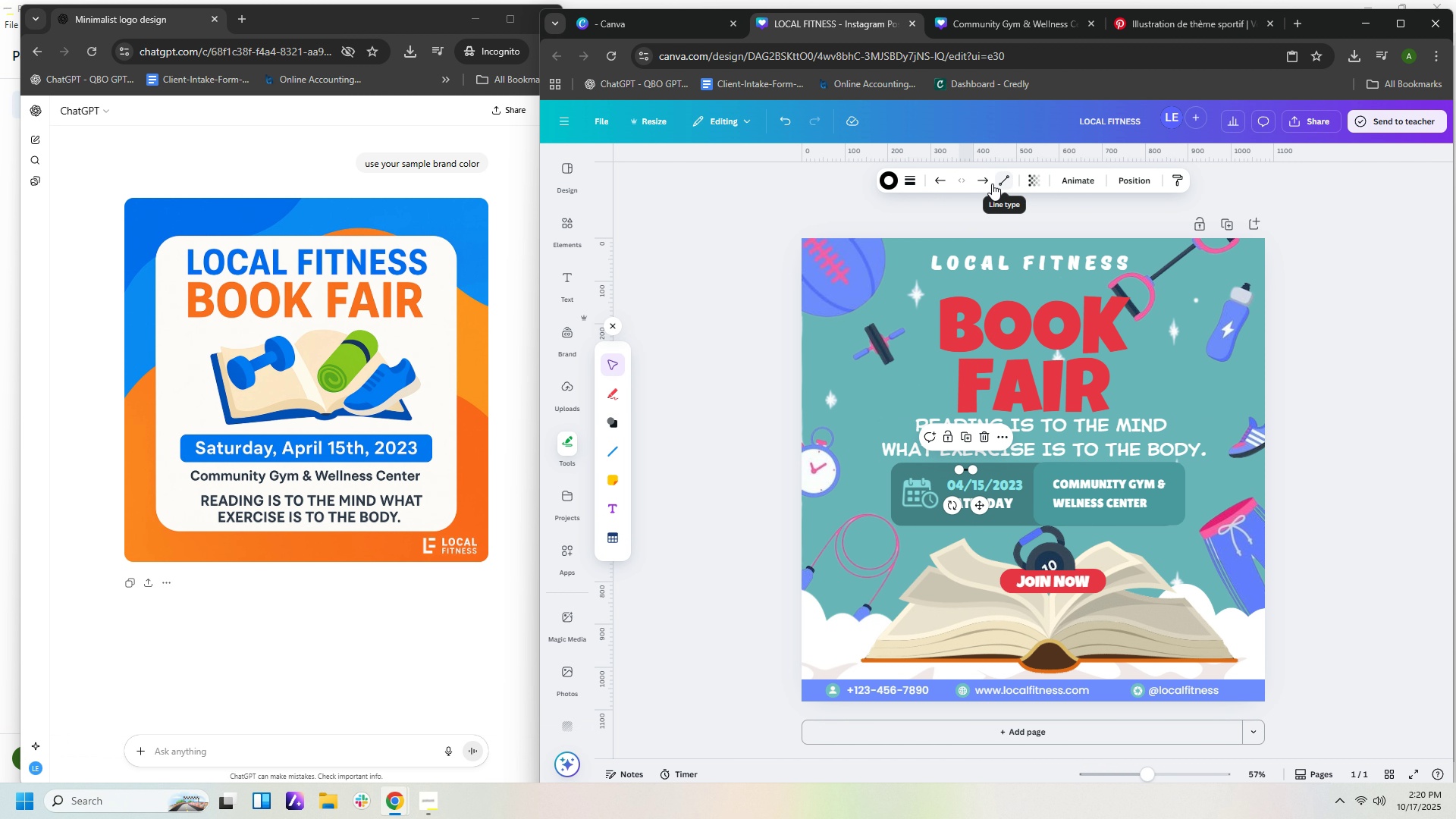 
left_click([886, 179])
 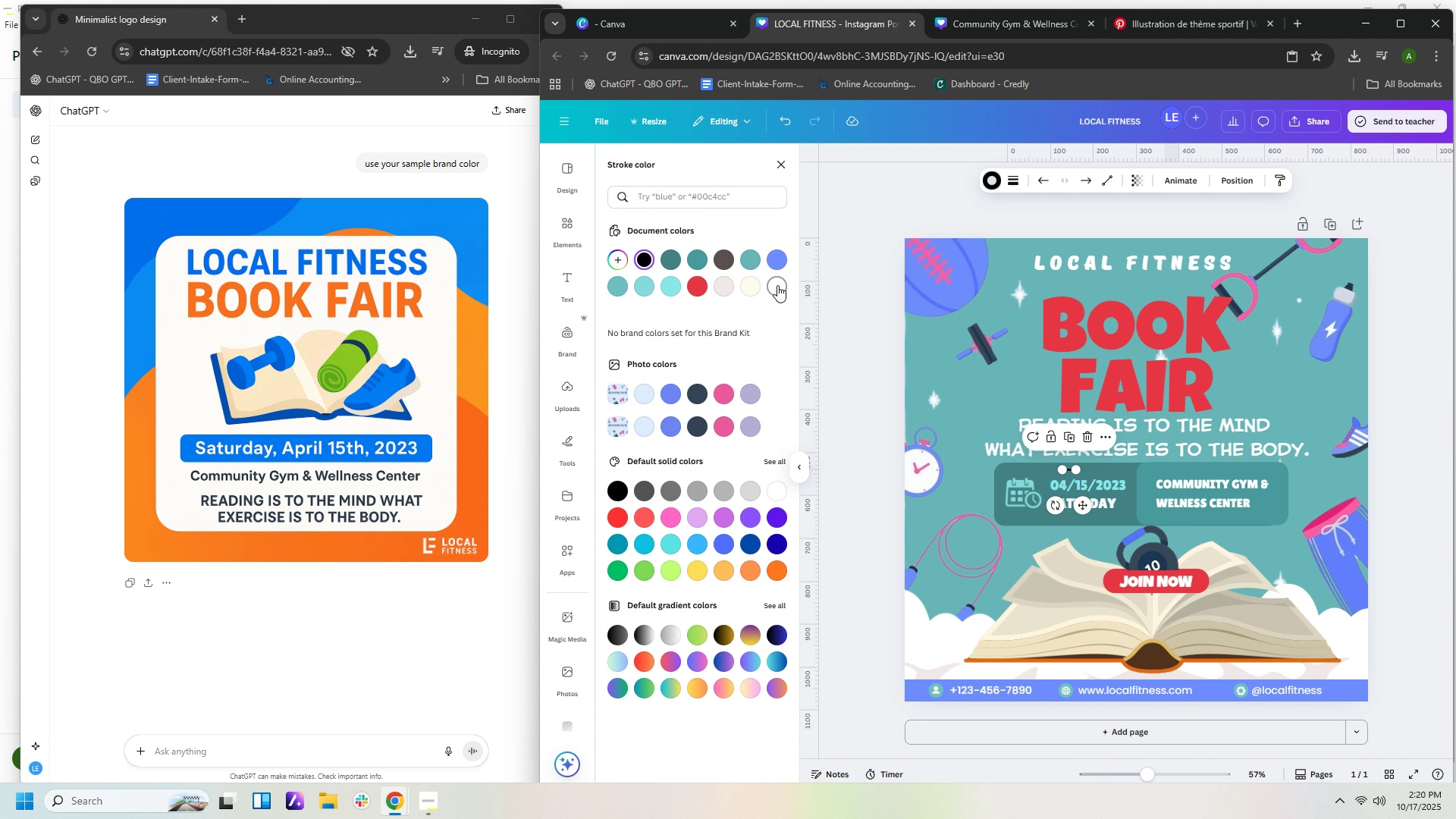 
left_click([777, 285])
 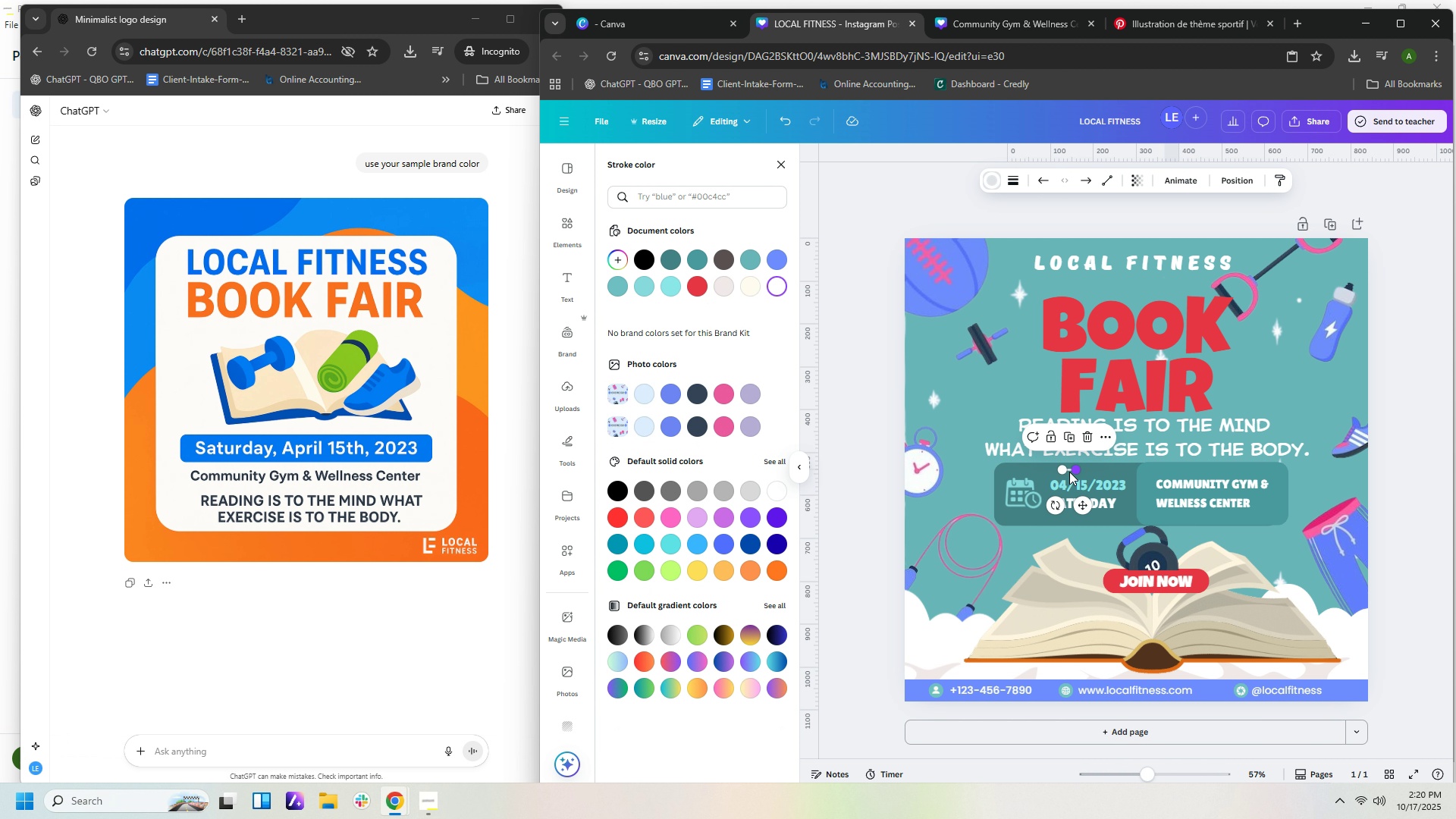 
left_click_drag(start_coordinate=[1068, 472], to_coordinate=[1066, 451])
 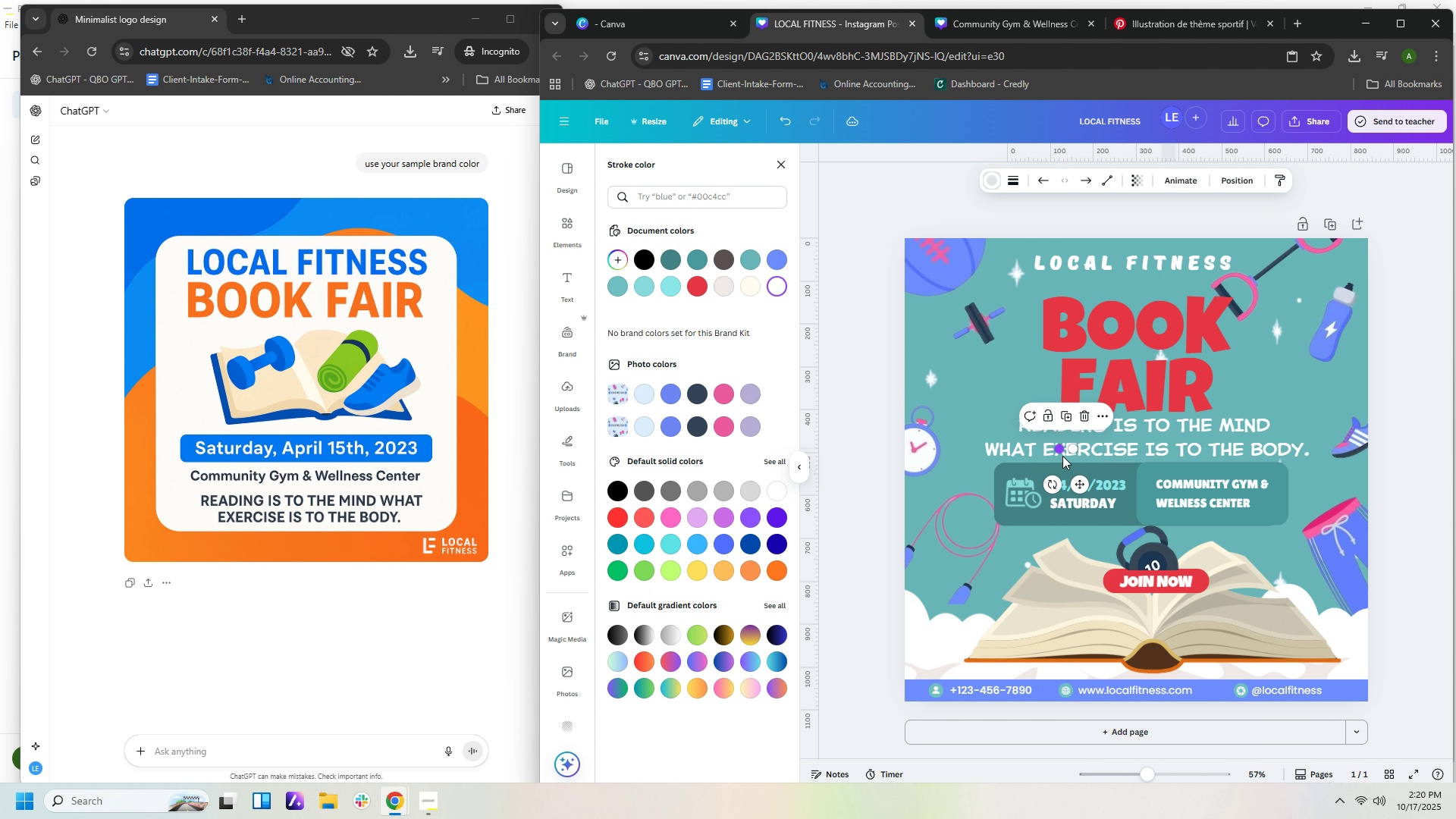 
key(Control+Z)
 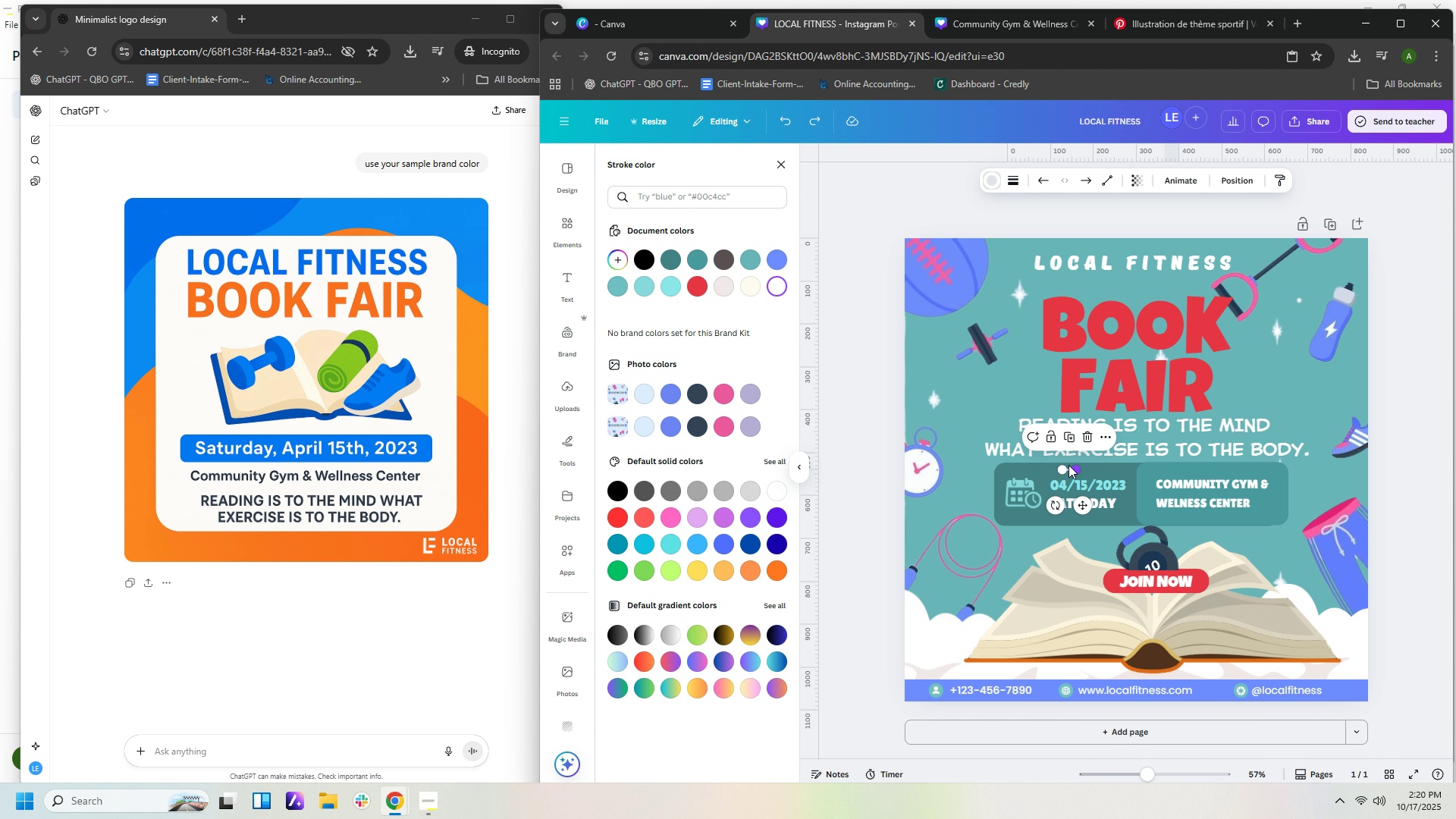 
left_click_drag(start_coordinate=[1071, 470], to_coordinate=[1028, 345])
 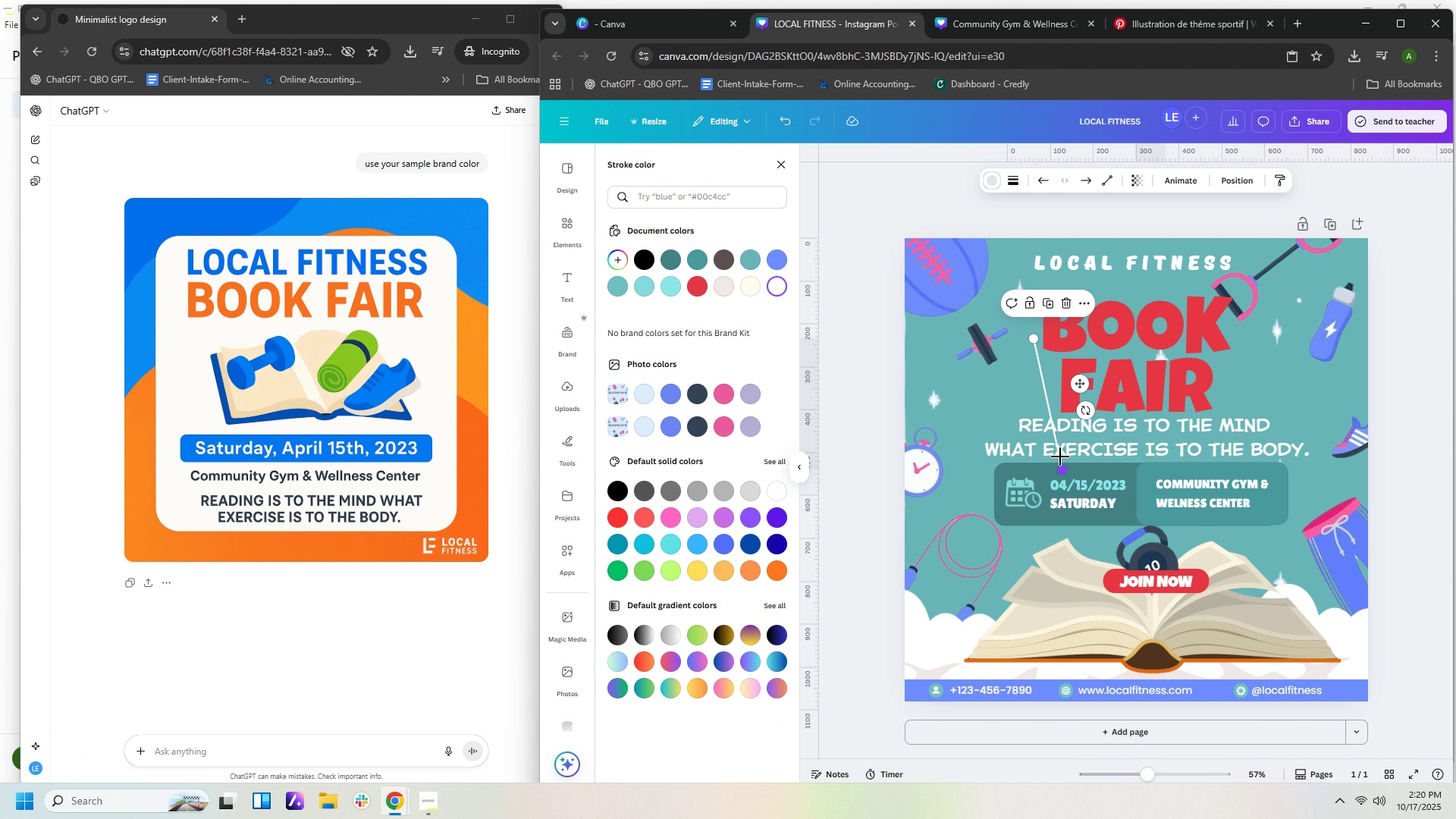 
left_click_drag(start_coordinate=[1062, 470], to_coordinate=[1054, 341])
 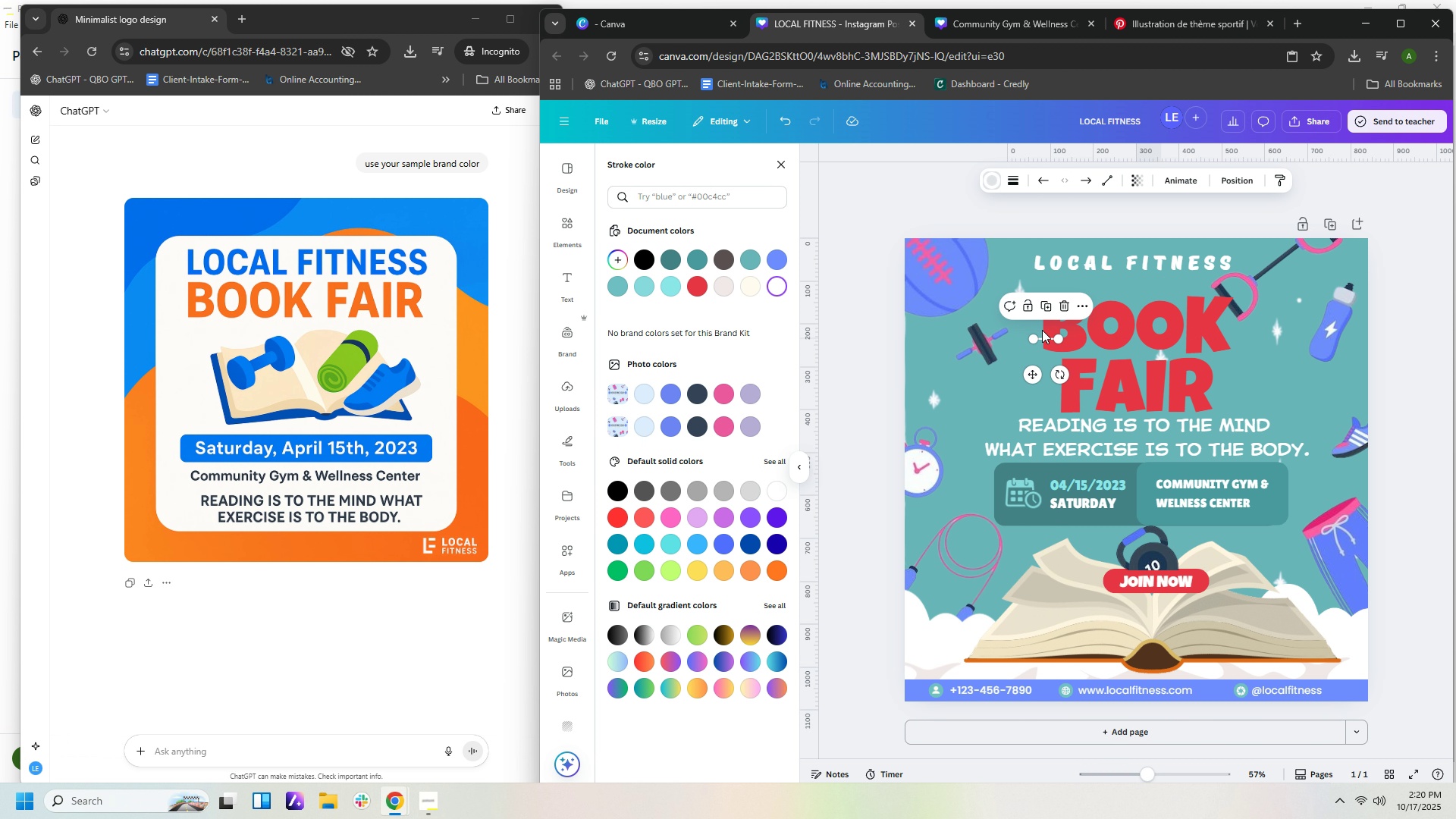 
left_click_drag(start_coordinate=[1046, 337], to_coordinate=[1018, 253])
 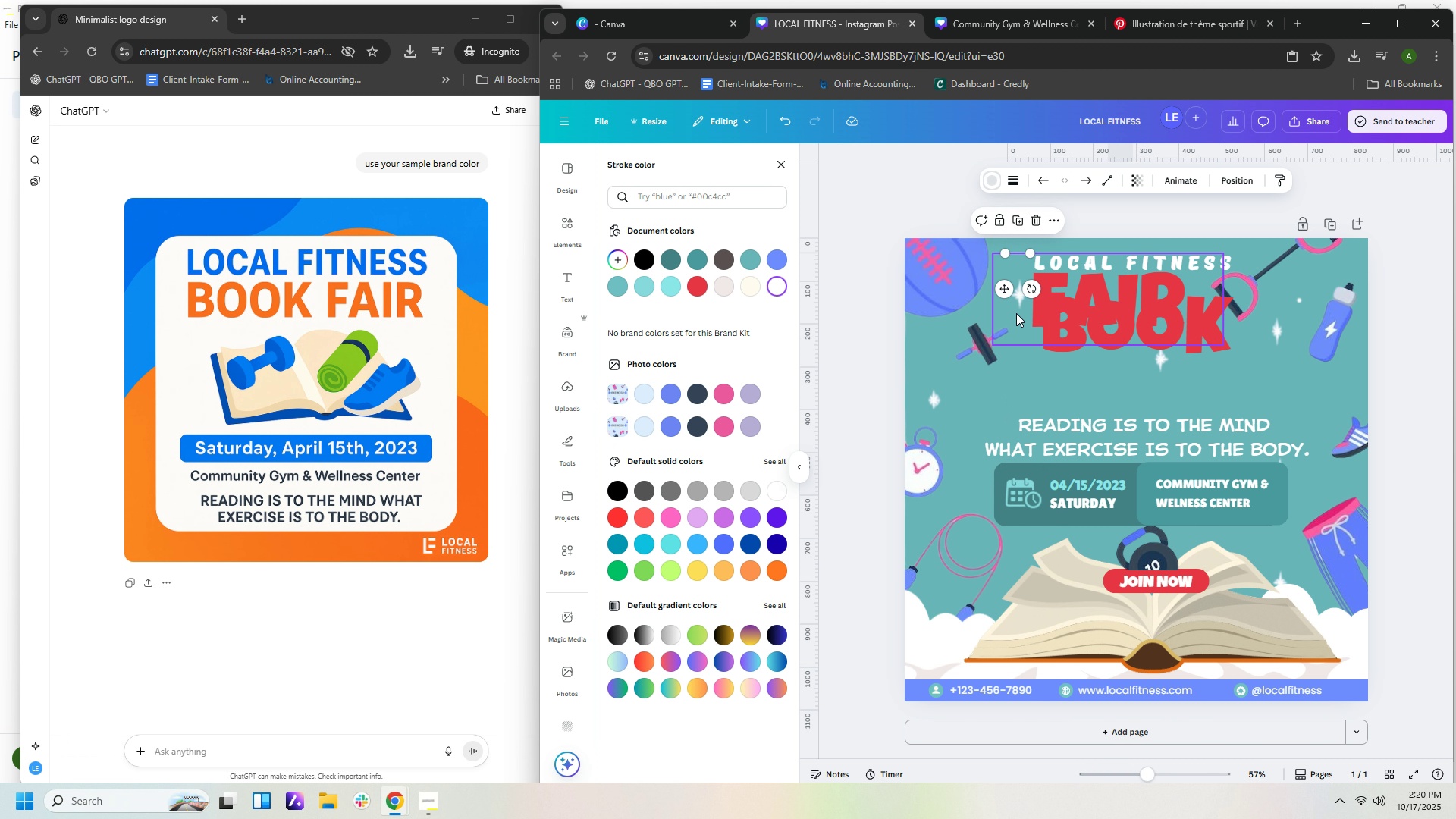 
key(Control+C)
 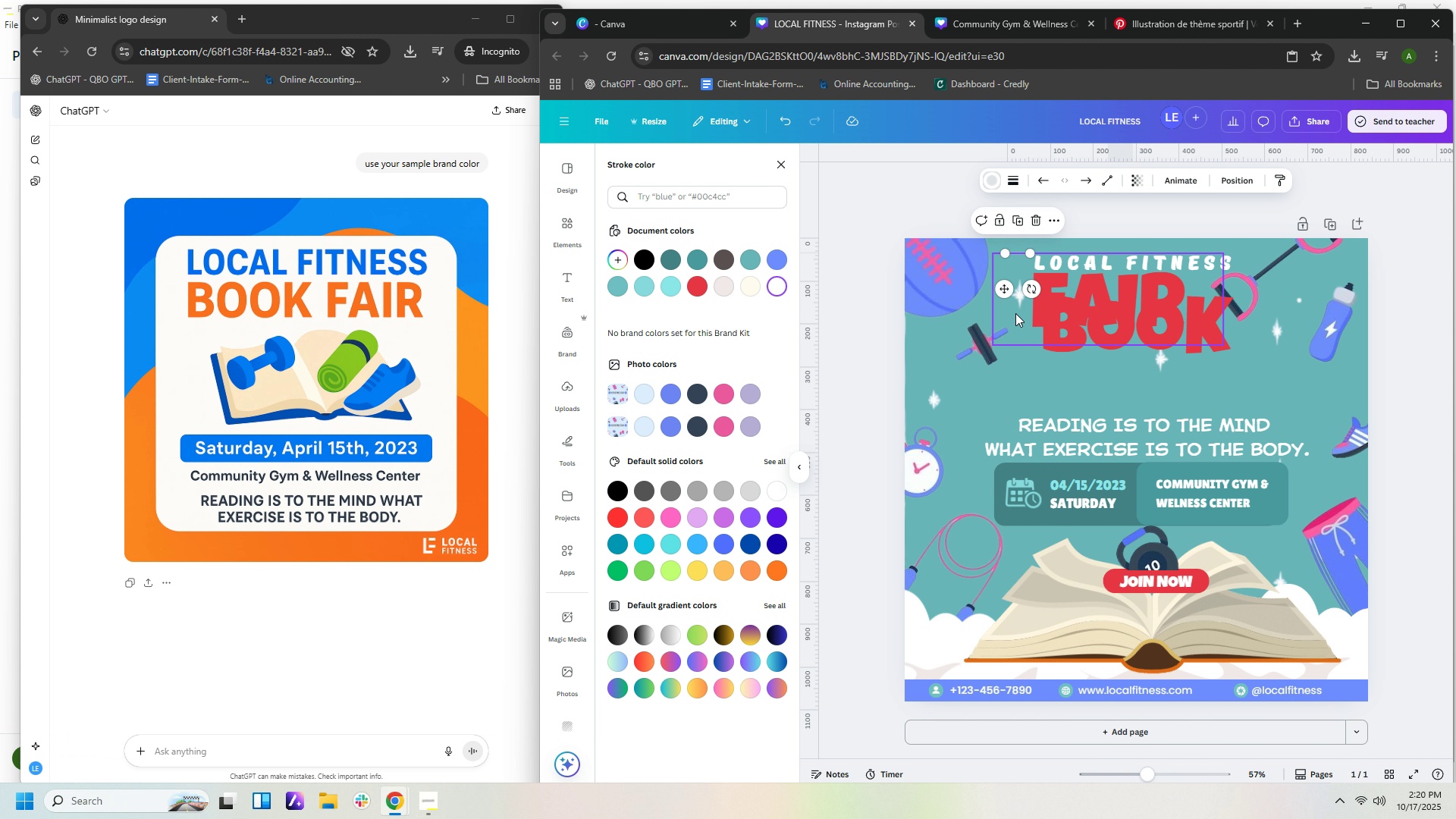 
key(Control+V)
 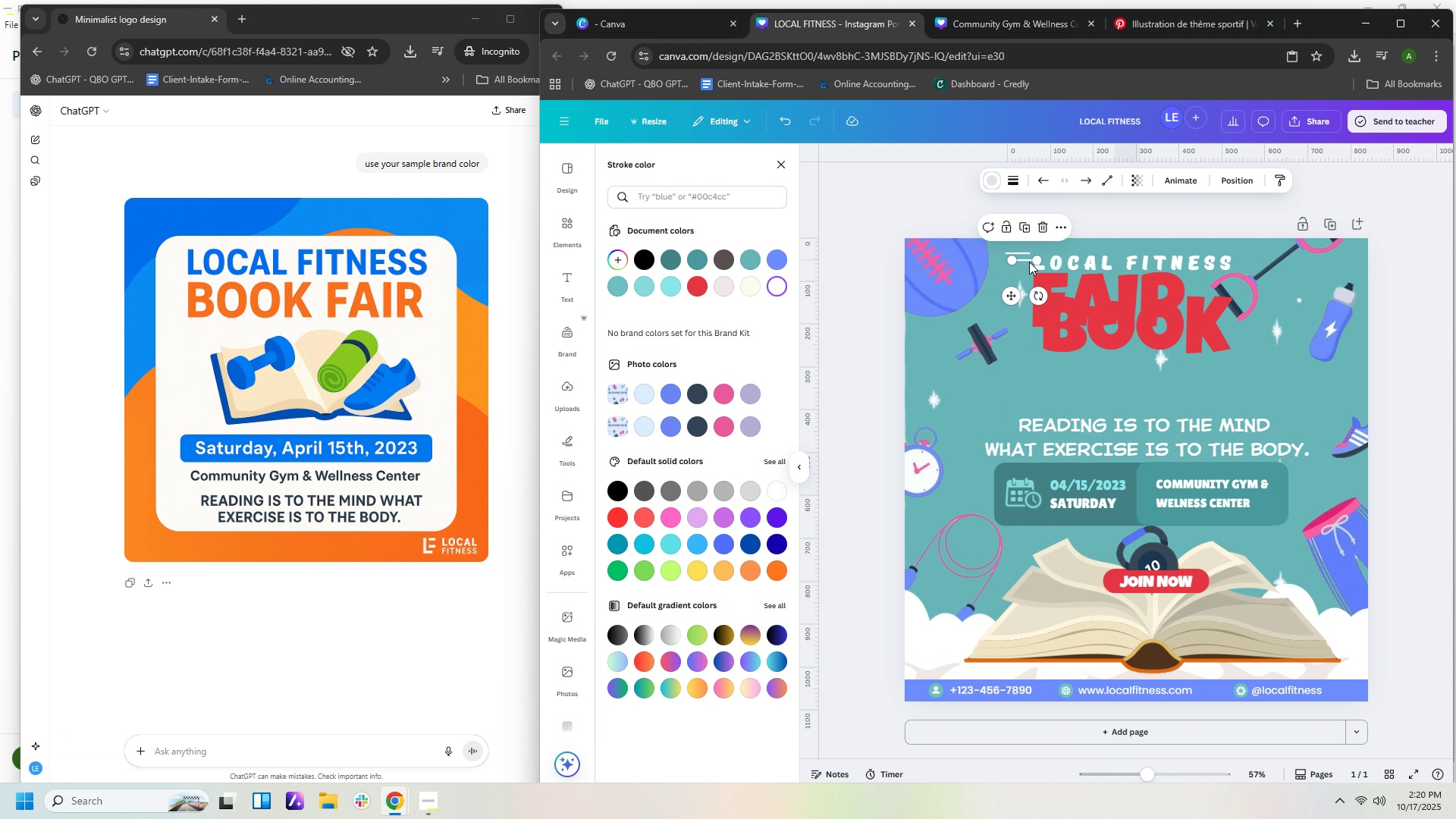 
left_click_drag(start_coordinate=[1029, 262], to_coordinate=[1024, 263])
 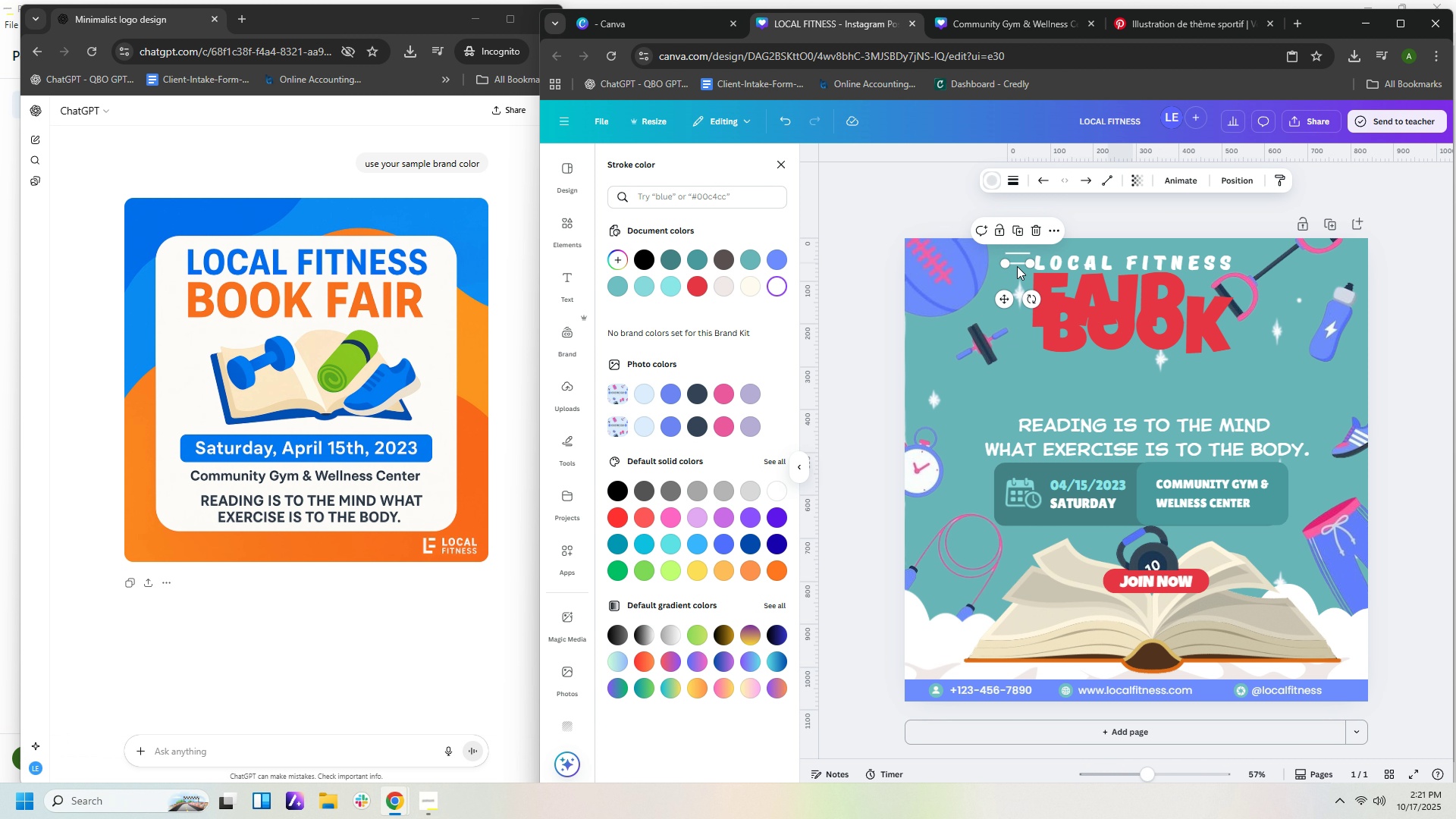 
left_click([1020, 263])
 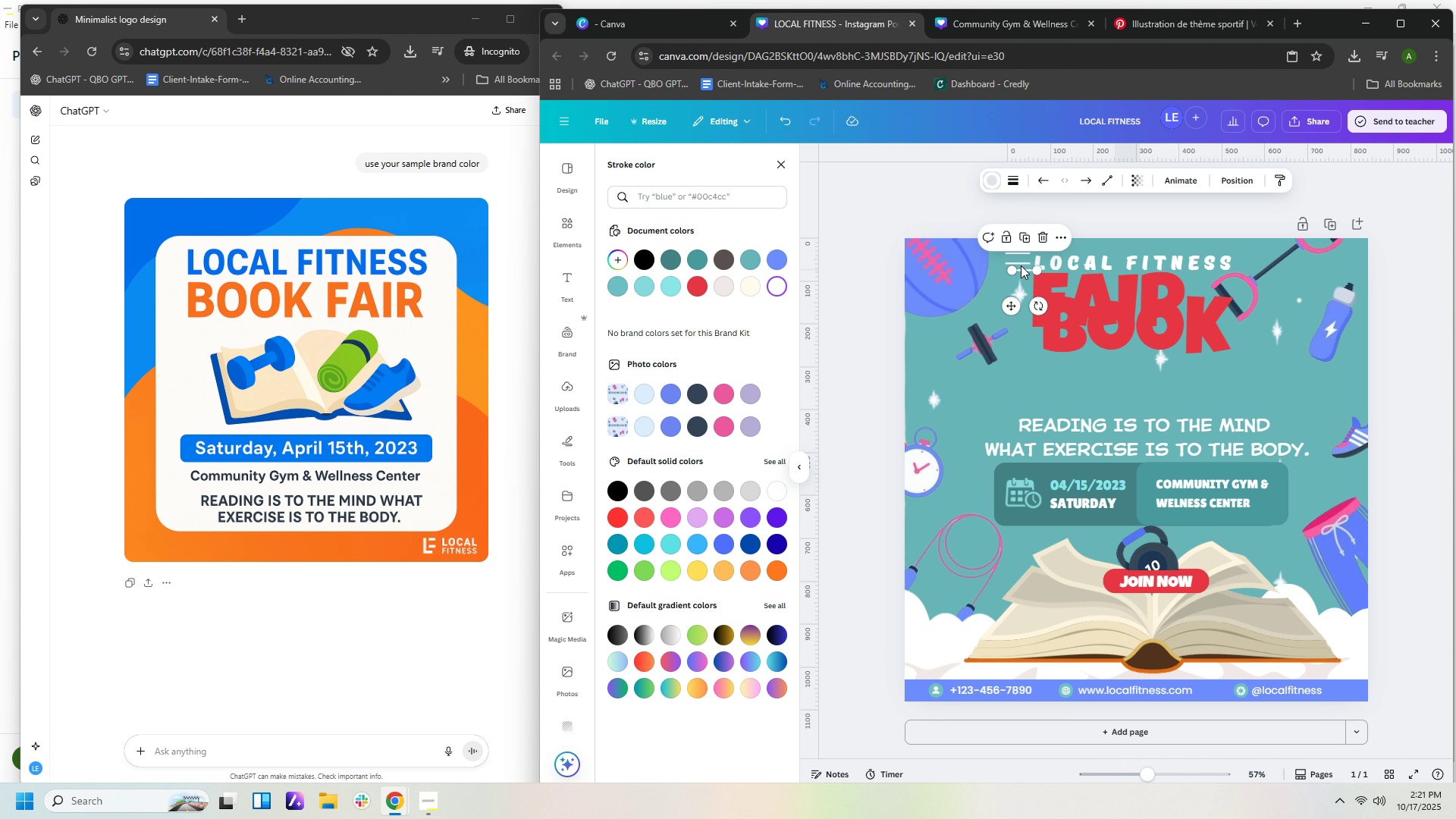 
key(Control+C)
 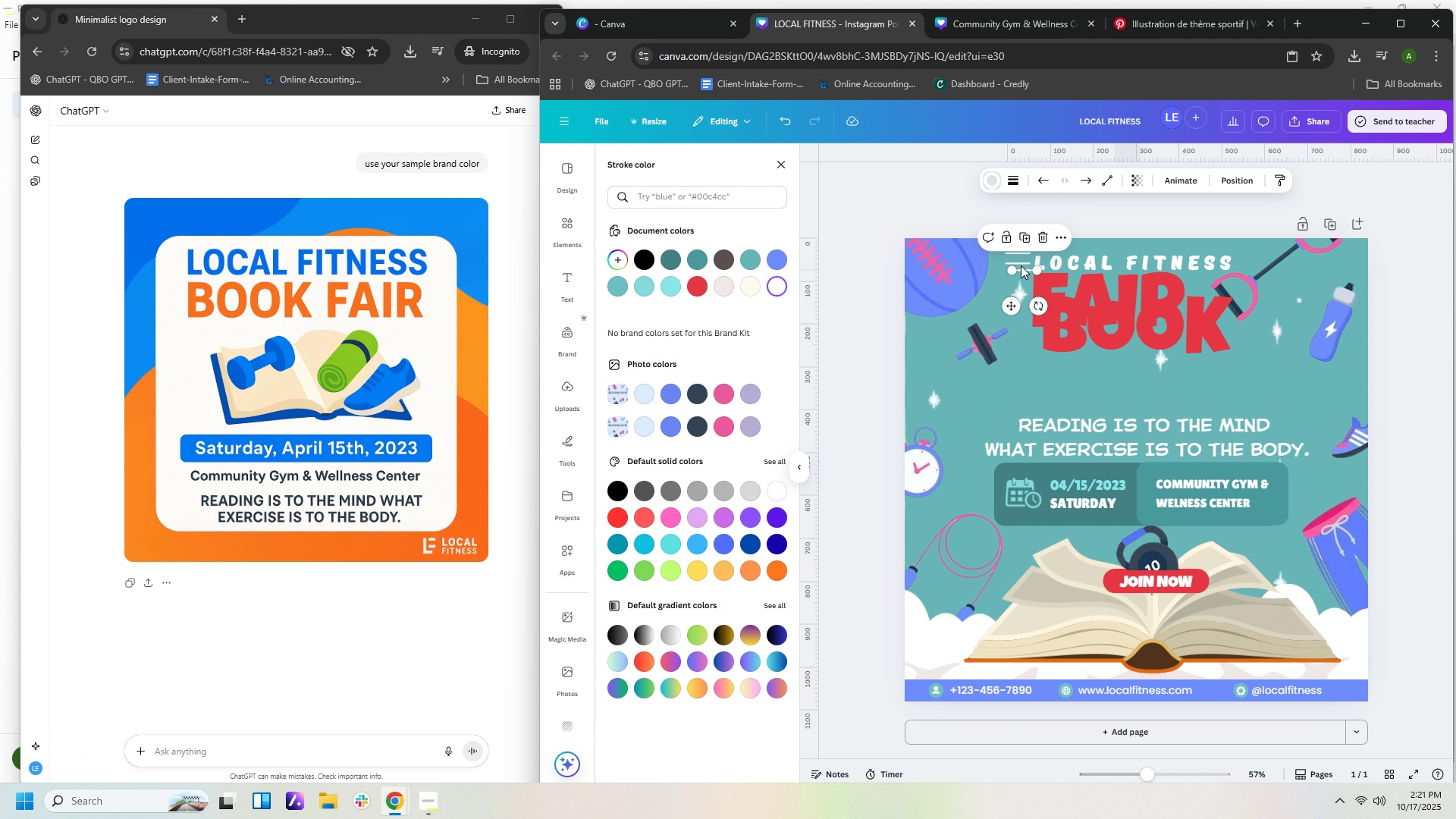 
key(Control+V)
 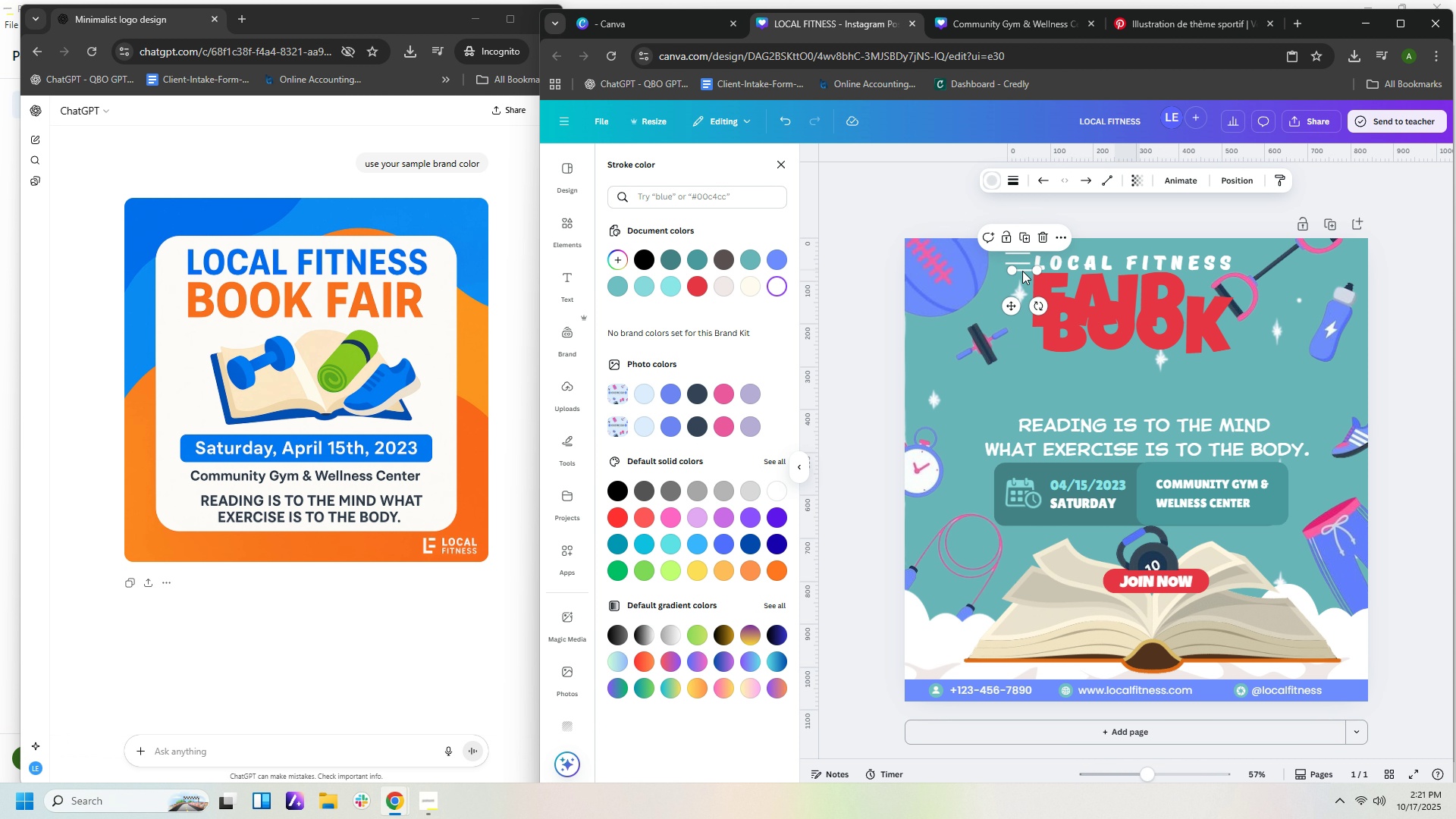 
left_click_drag(start_coordinate=[1028, 271], to_coordinate=[1018, 278])
 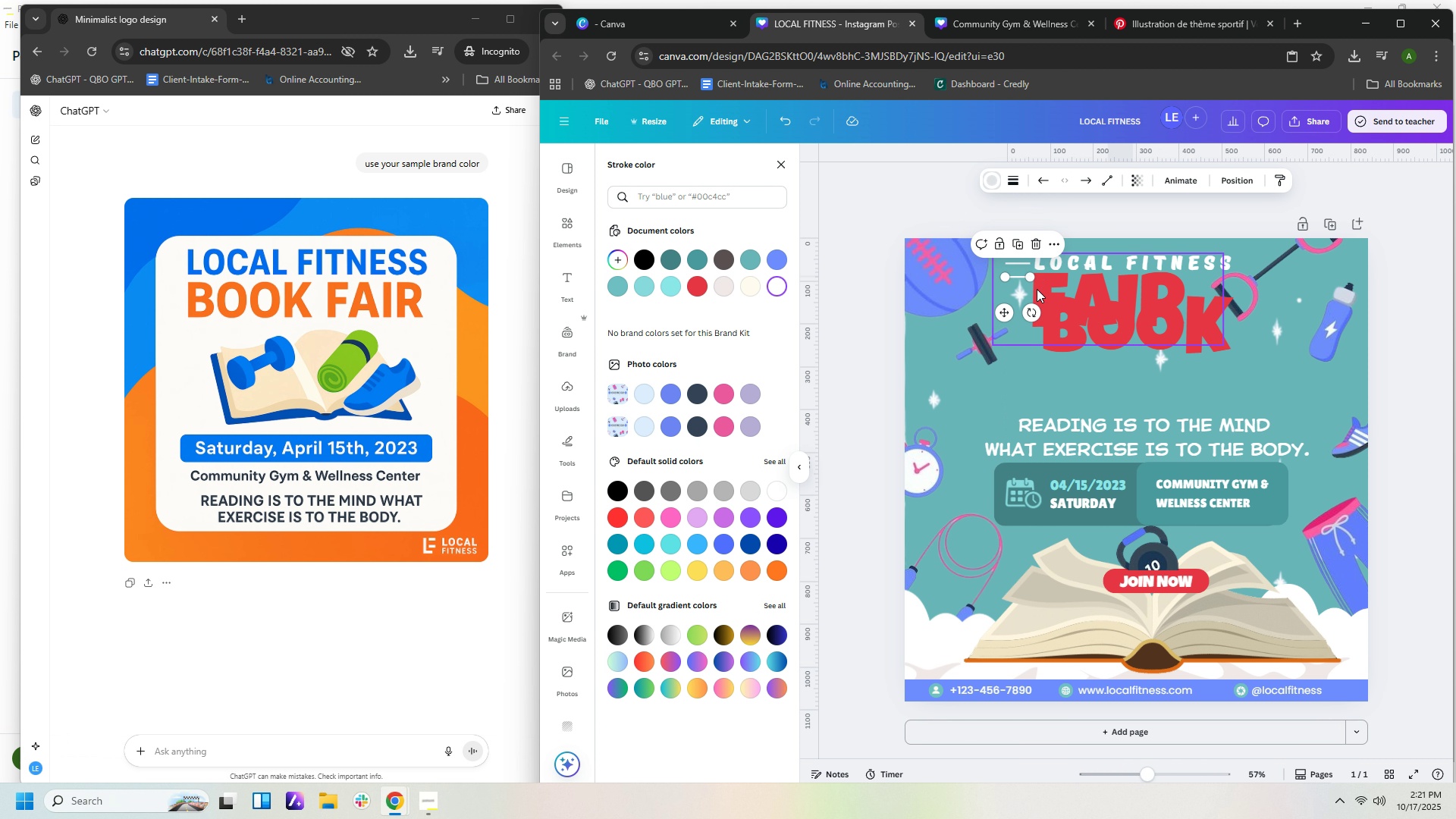 
key(Control+V)
 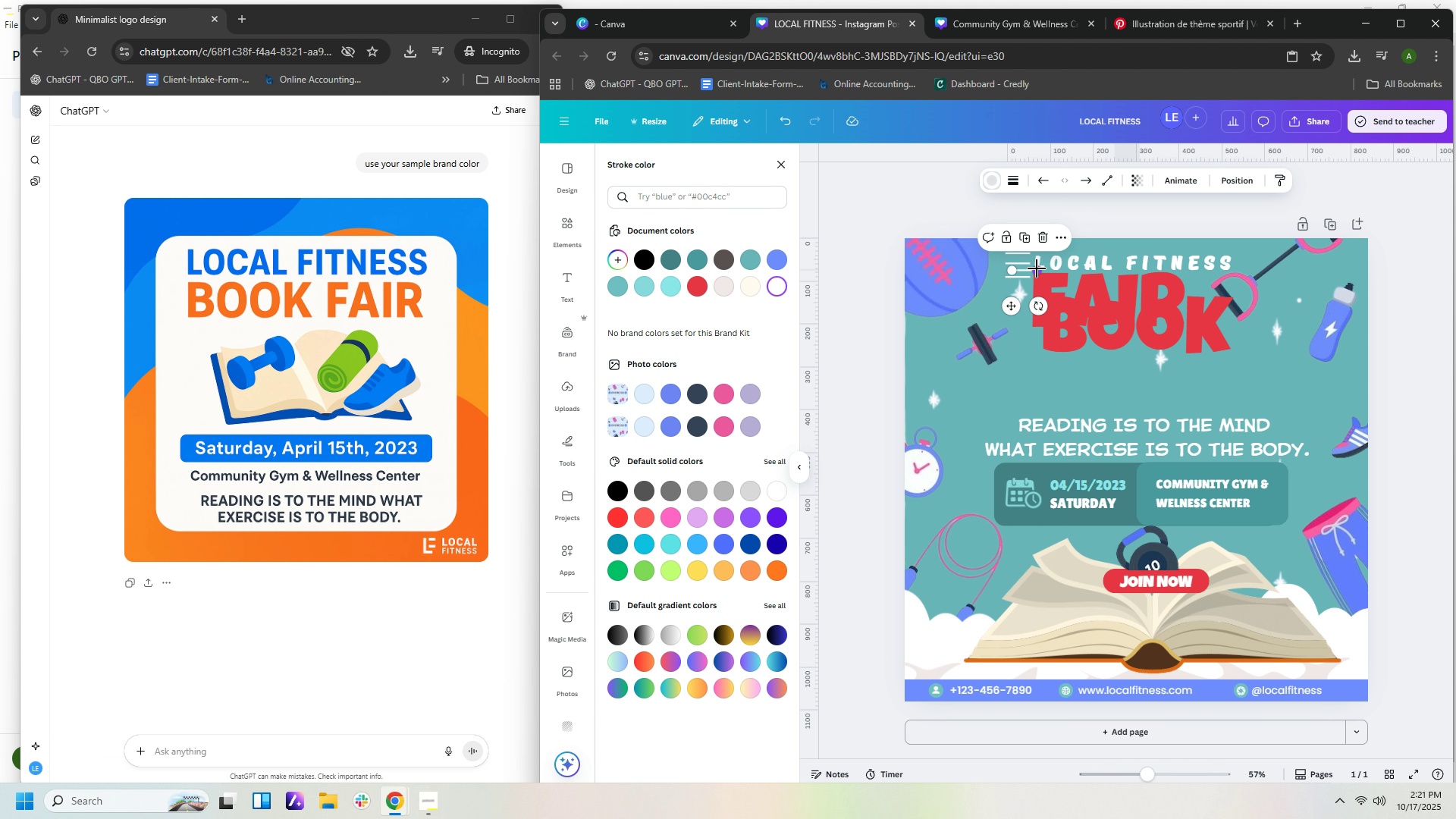 
left_click_drag(start_coordinate=[1037, 268], to_coordinate=[1012, 248])
 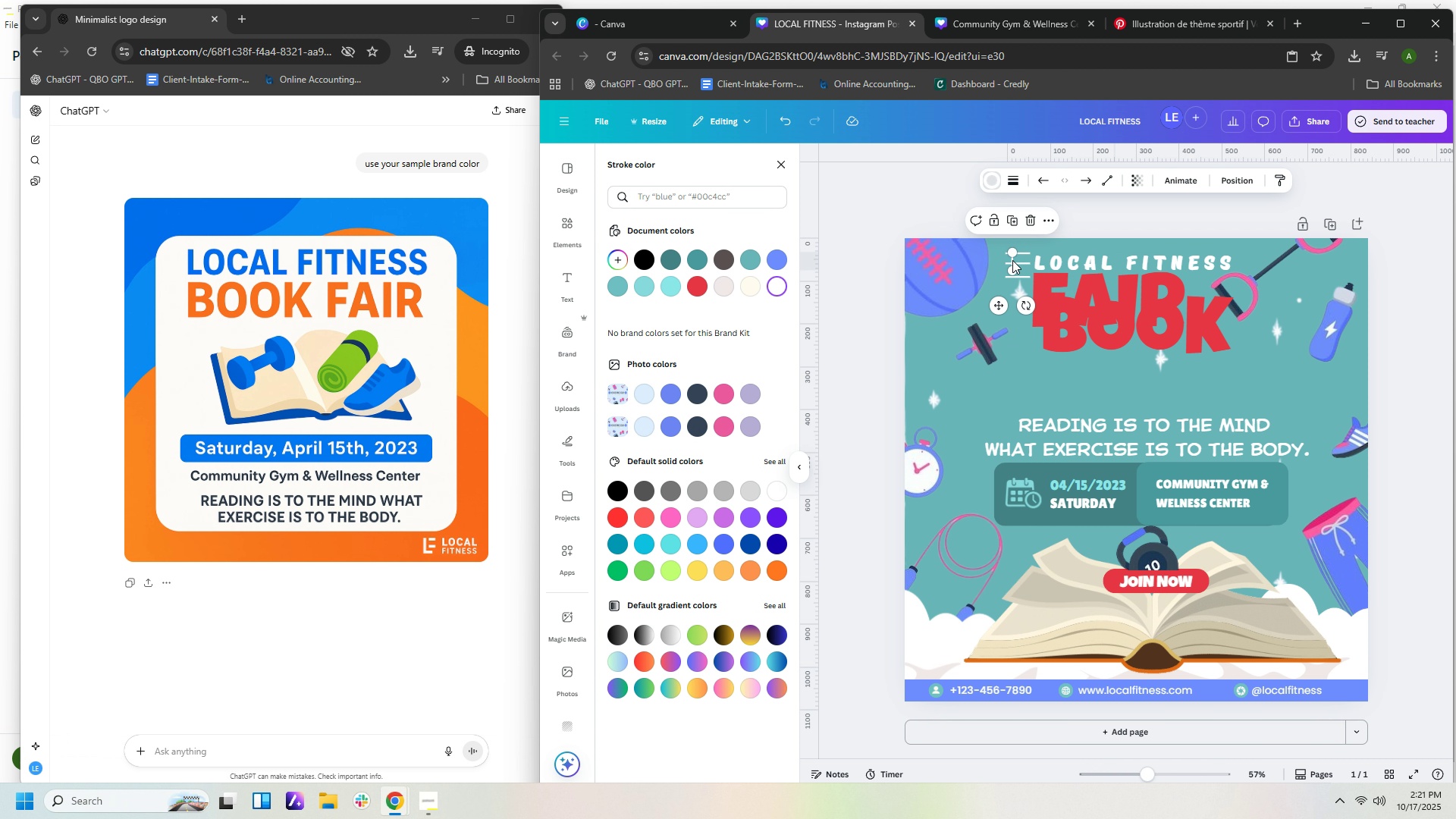 
left_click_drag(start_coordinate=[1012, 260], to_coordinate=[1005, 265])
 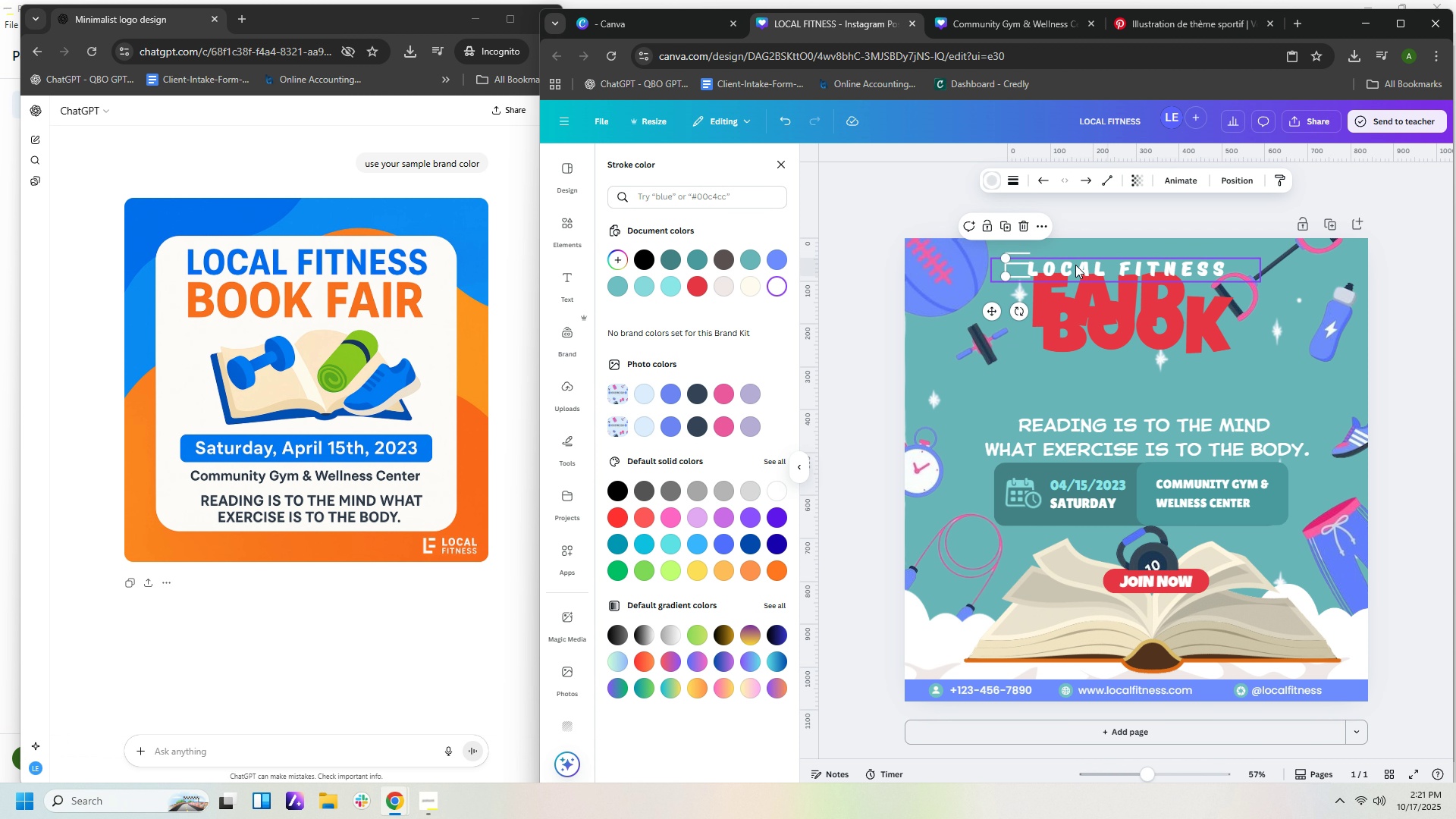 
left_click_drag(start_coordinate=[1075, 265], to_coordinate=[1098, 259])
 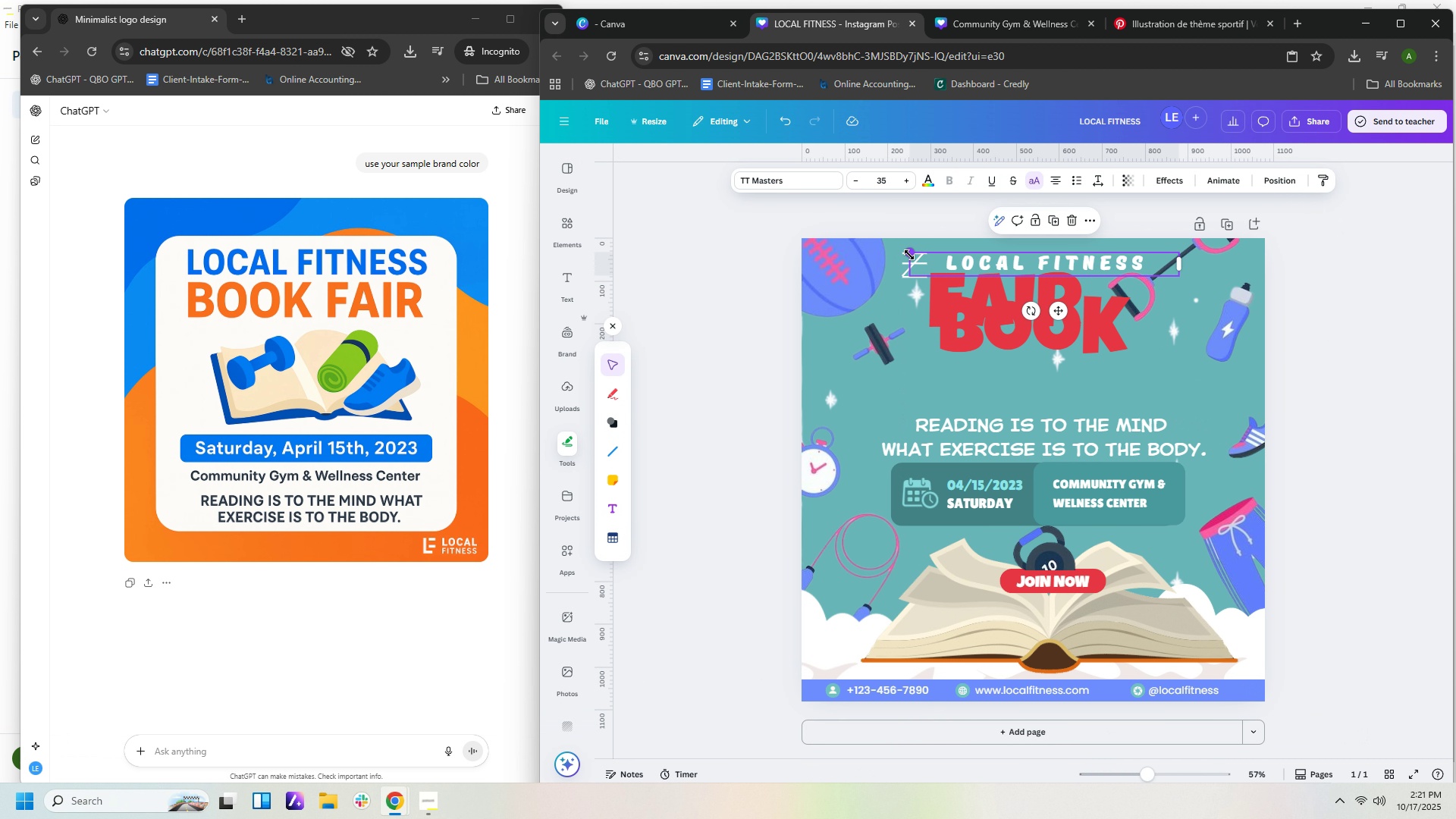 
left_click_drag(start_coordinate=[908, 254], to_coordinate=[959, 242])
 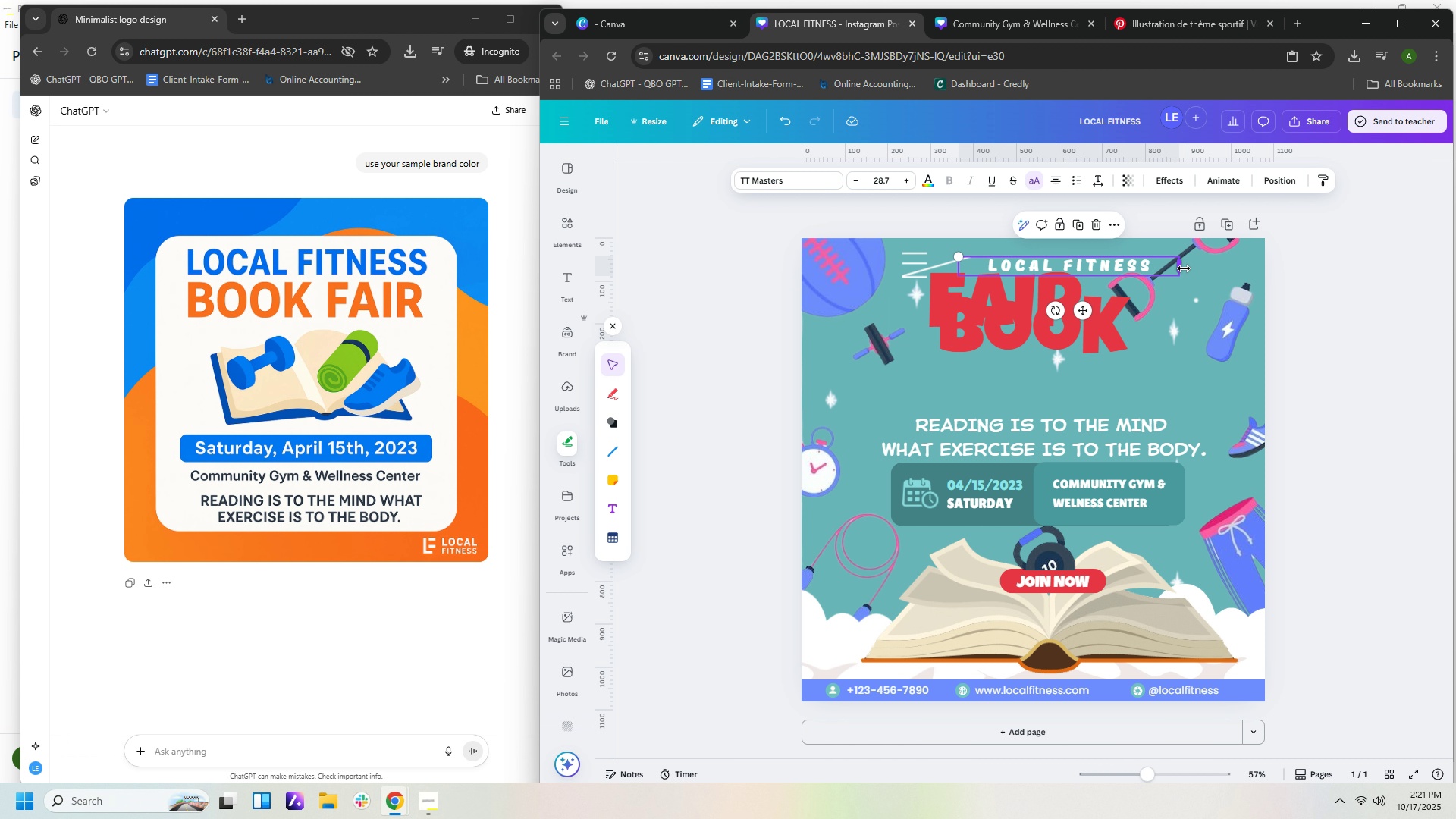 
key(Control+Z)
 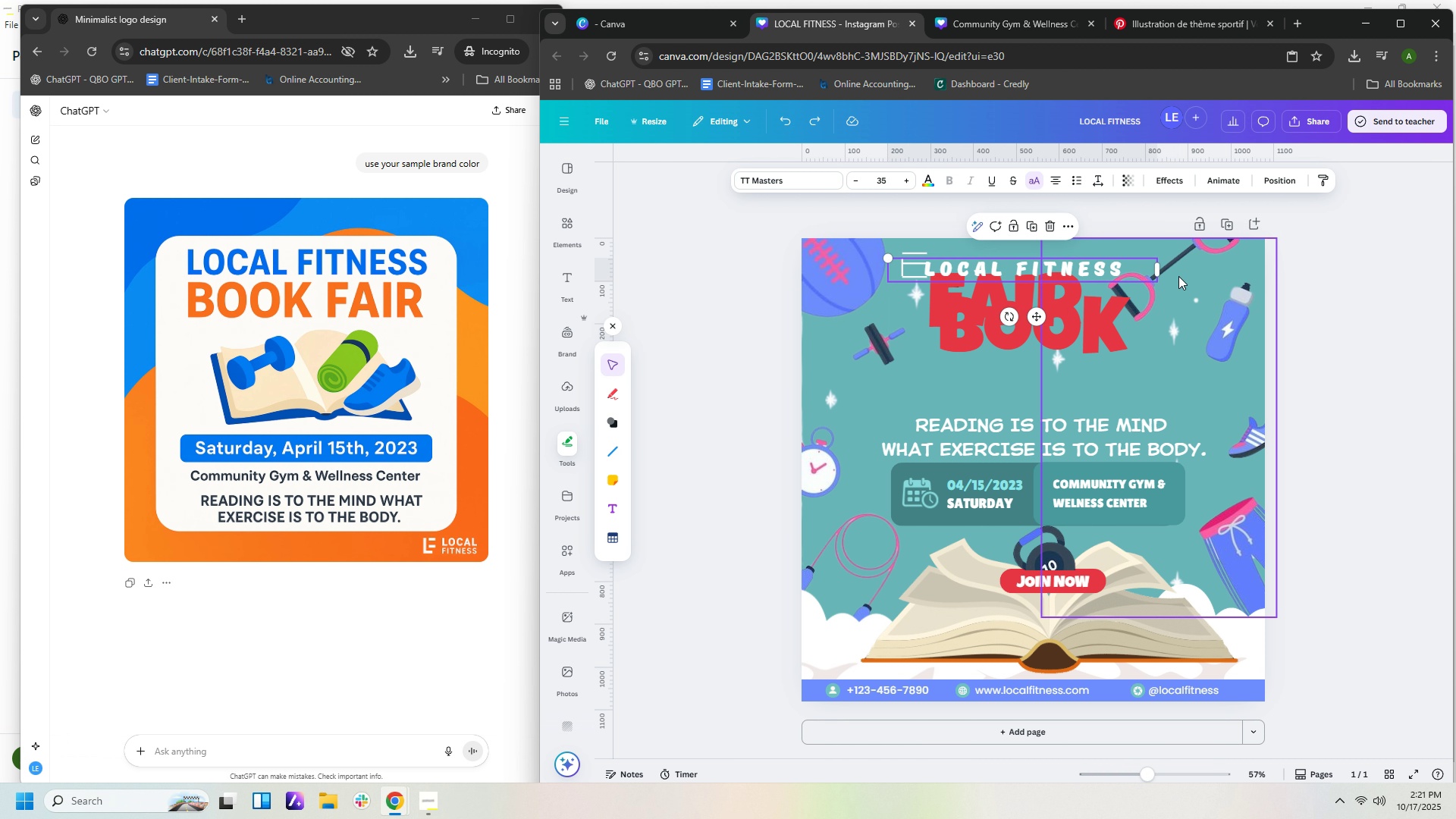 
key(Control+Z)
 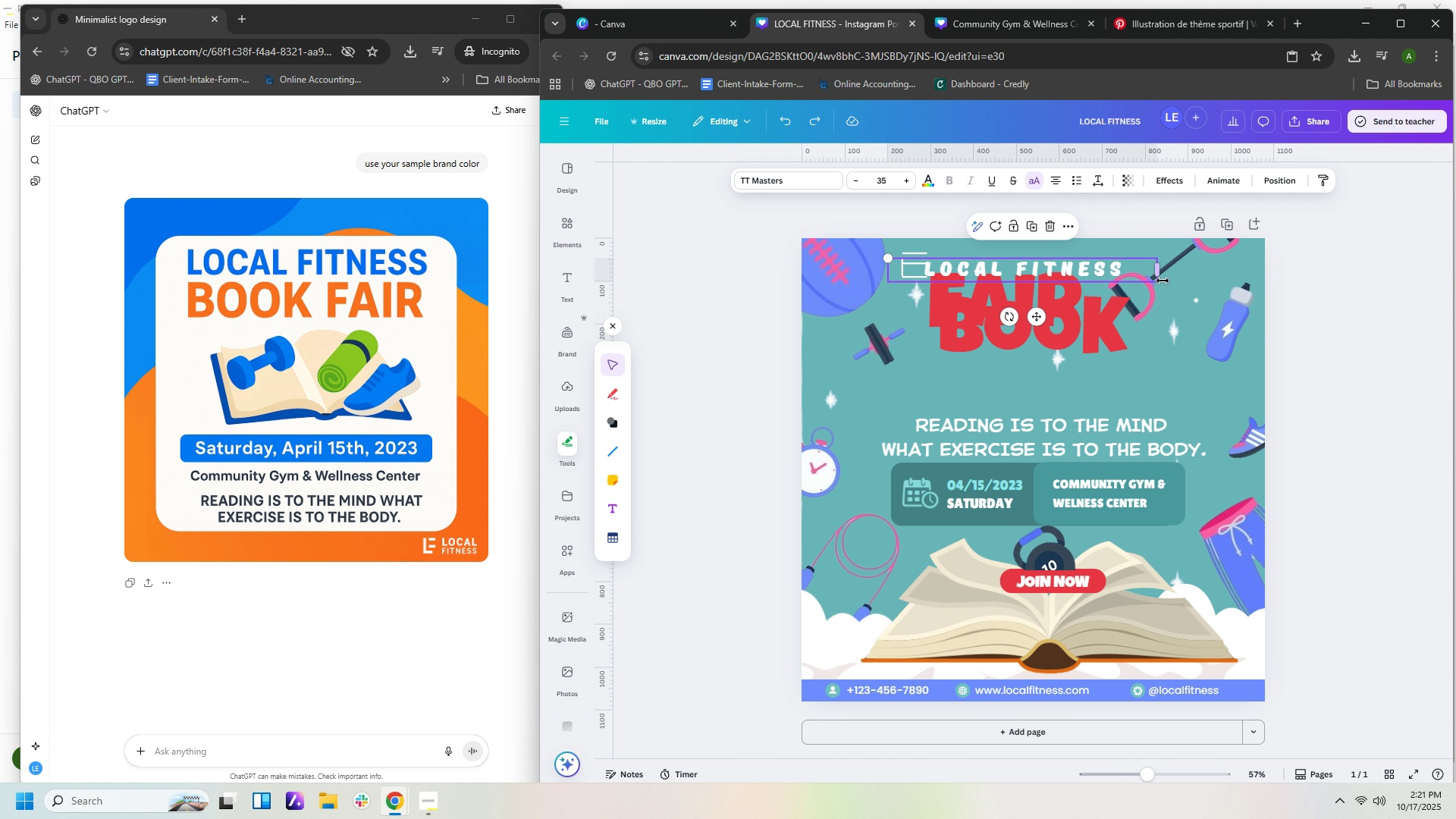 
key(Control+Z)
 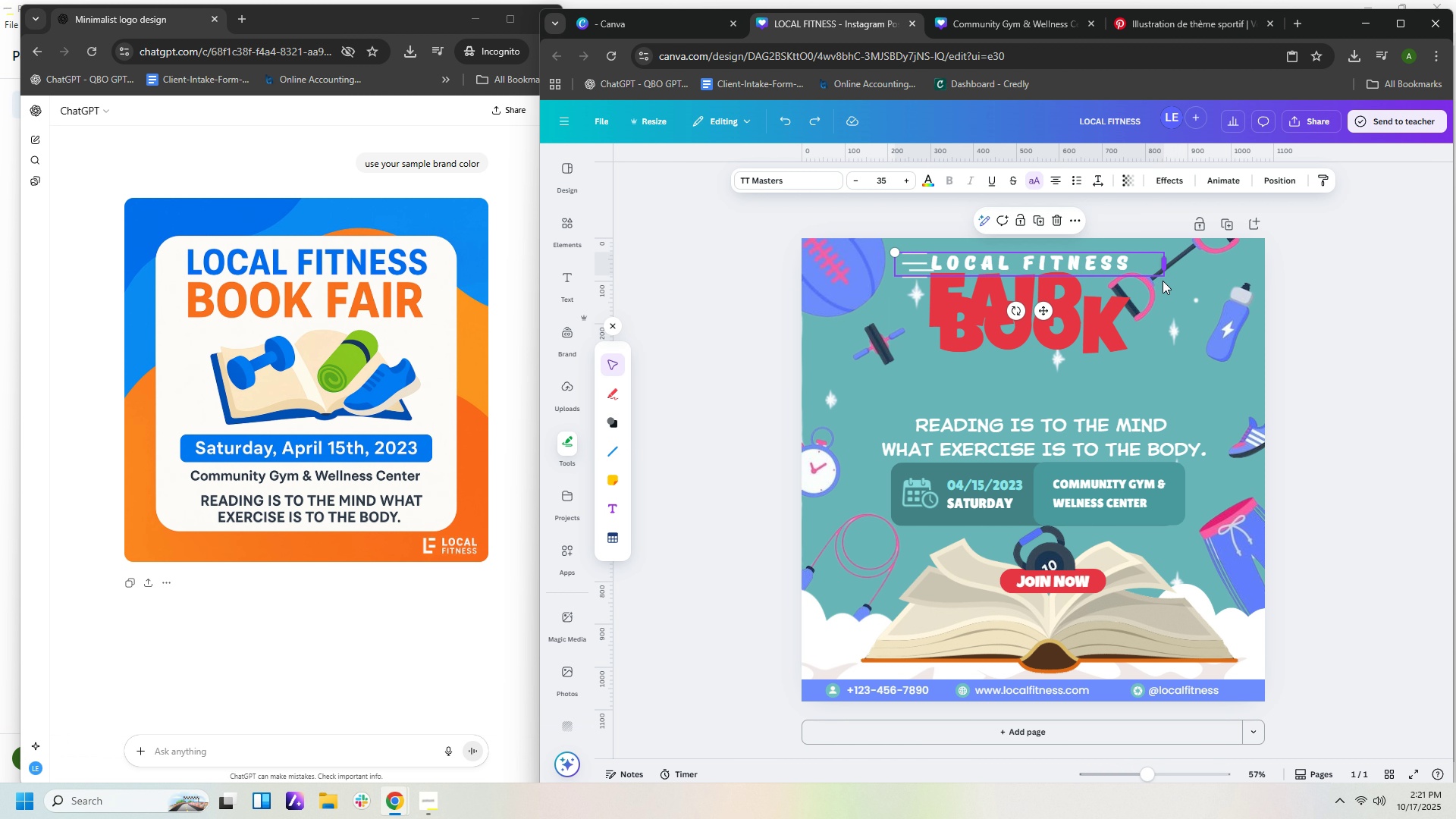 
key(Control+Z)
 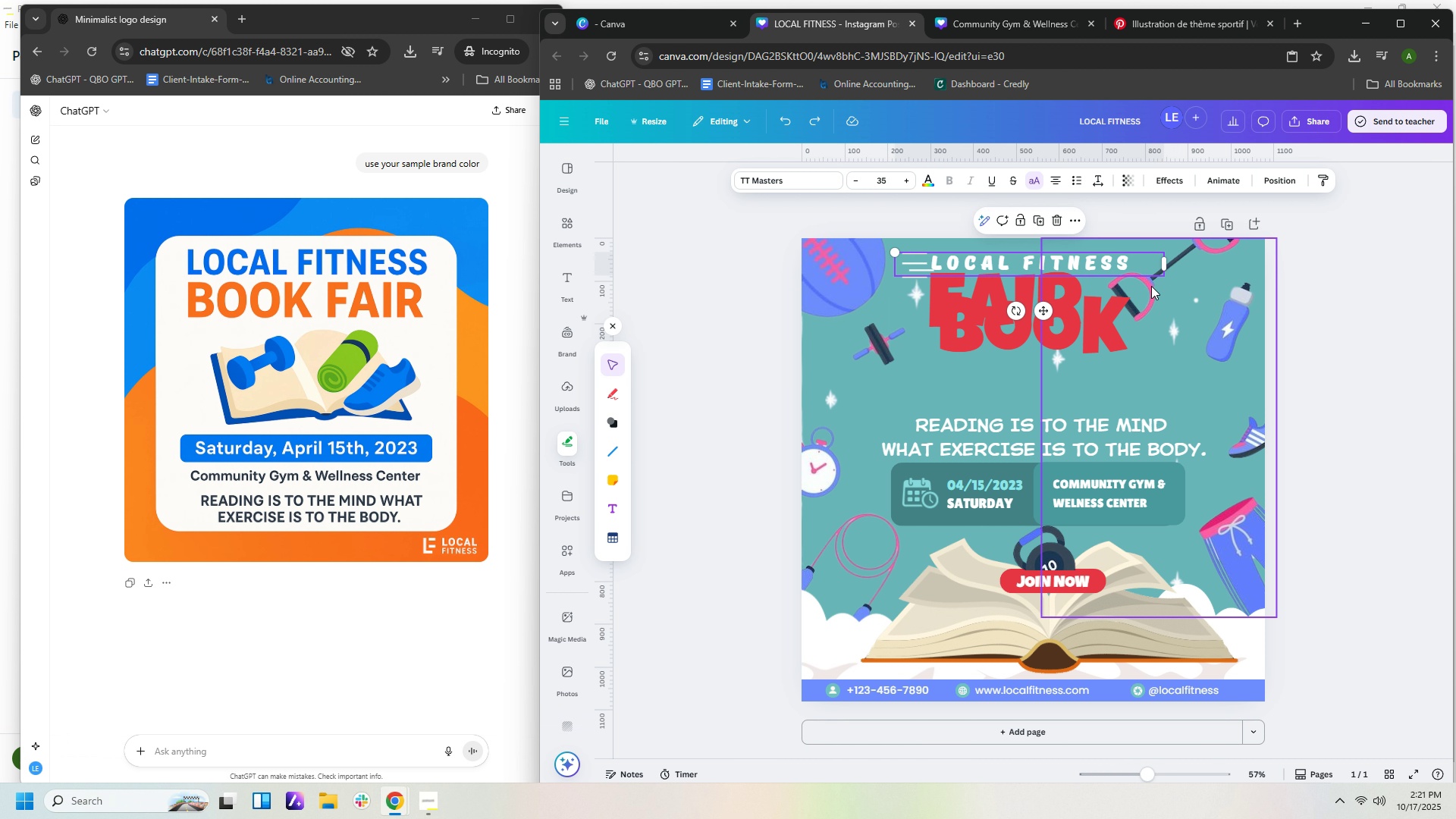 
key(Control+Z)
 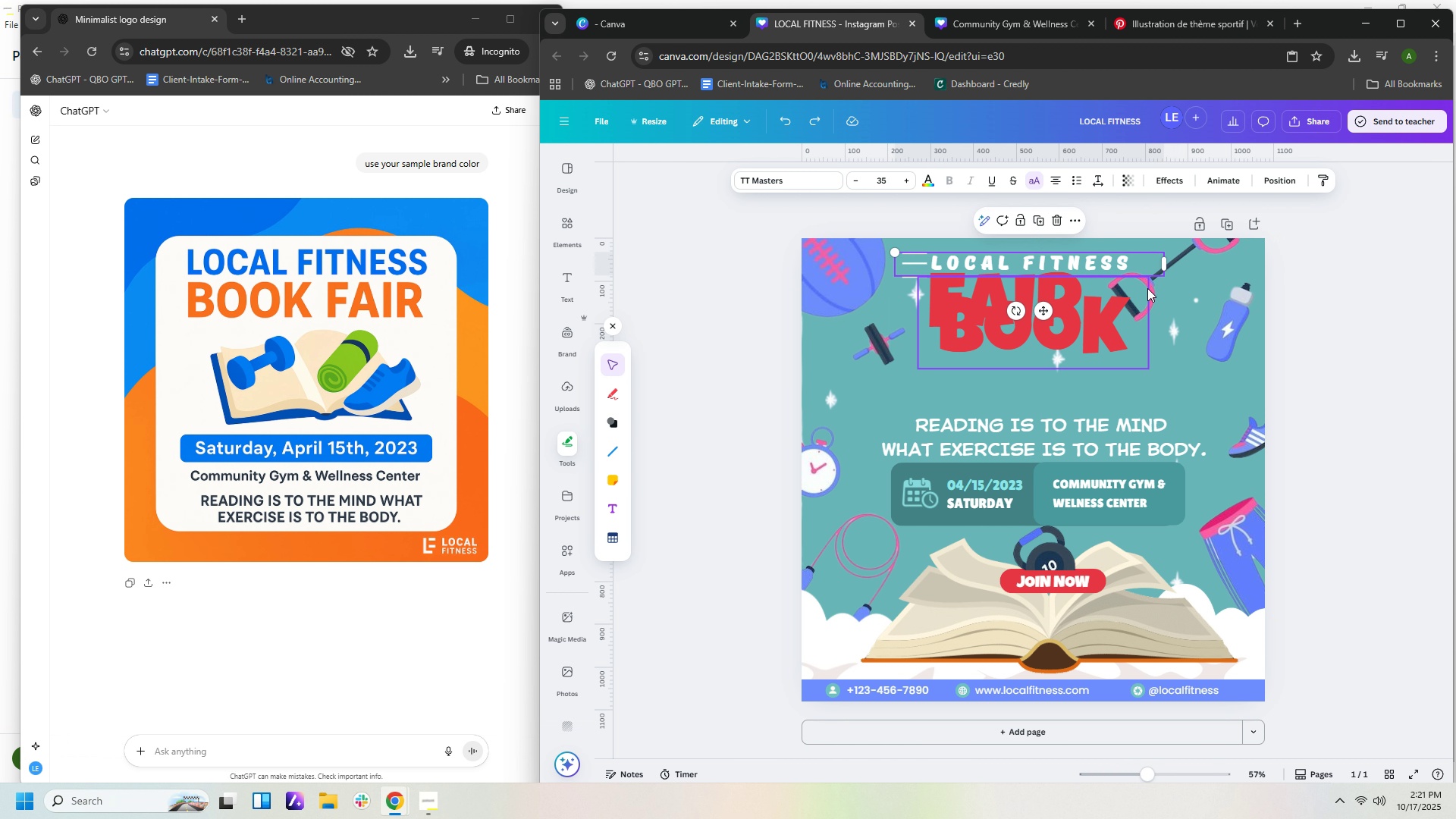 
key(Control+Z)
 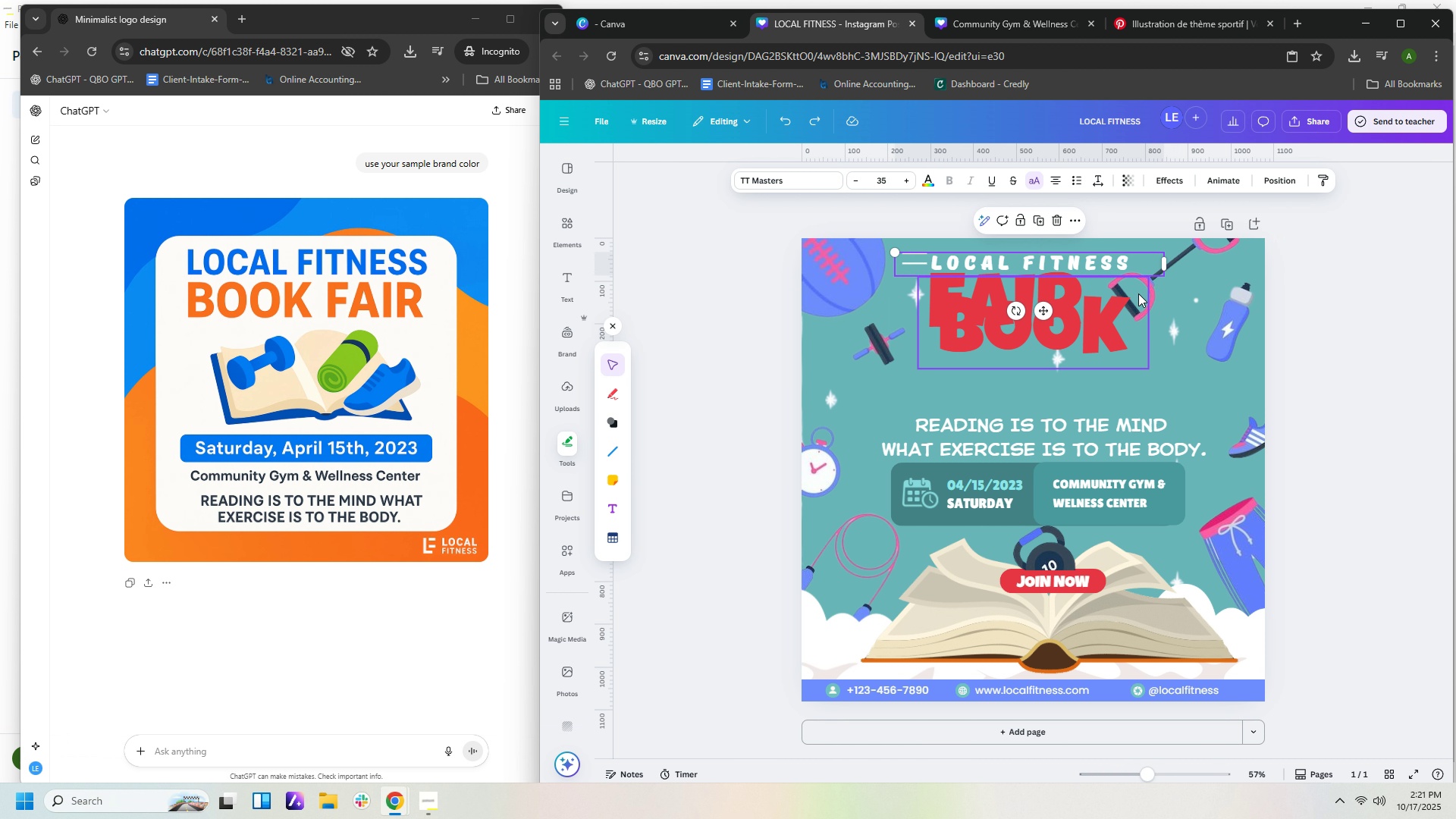 
key(Control+Z)
 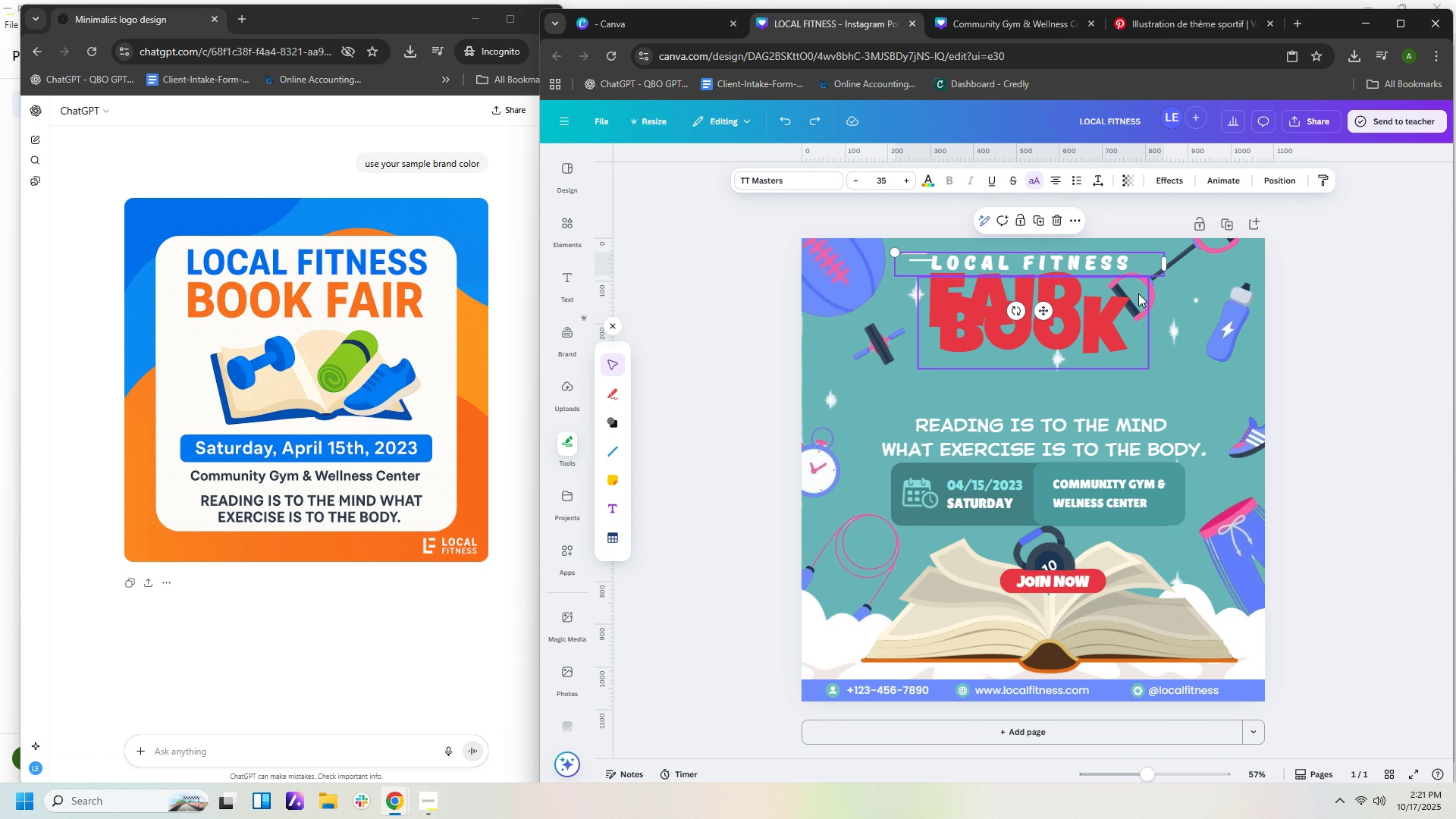 
key(Control+Z)
 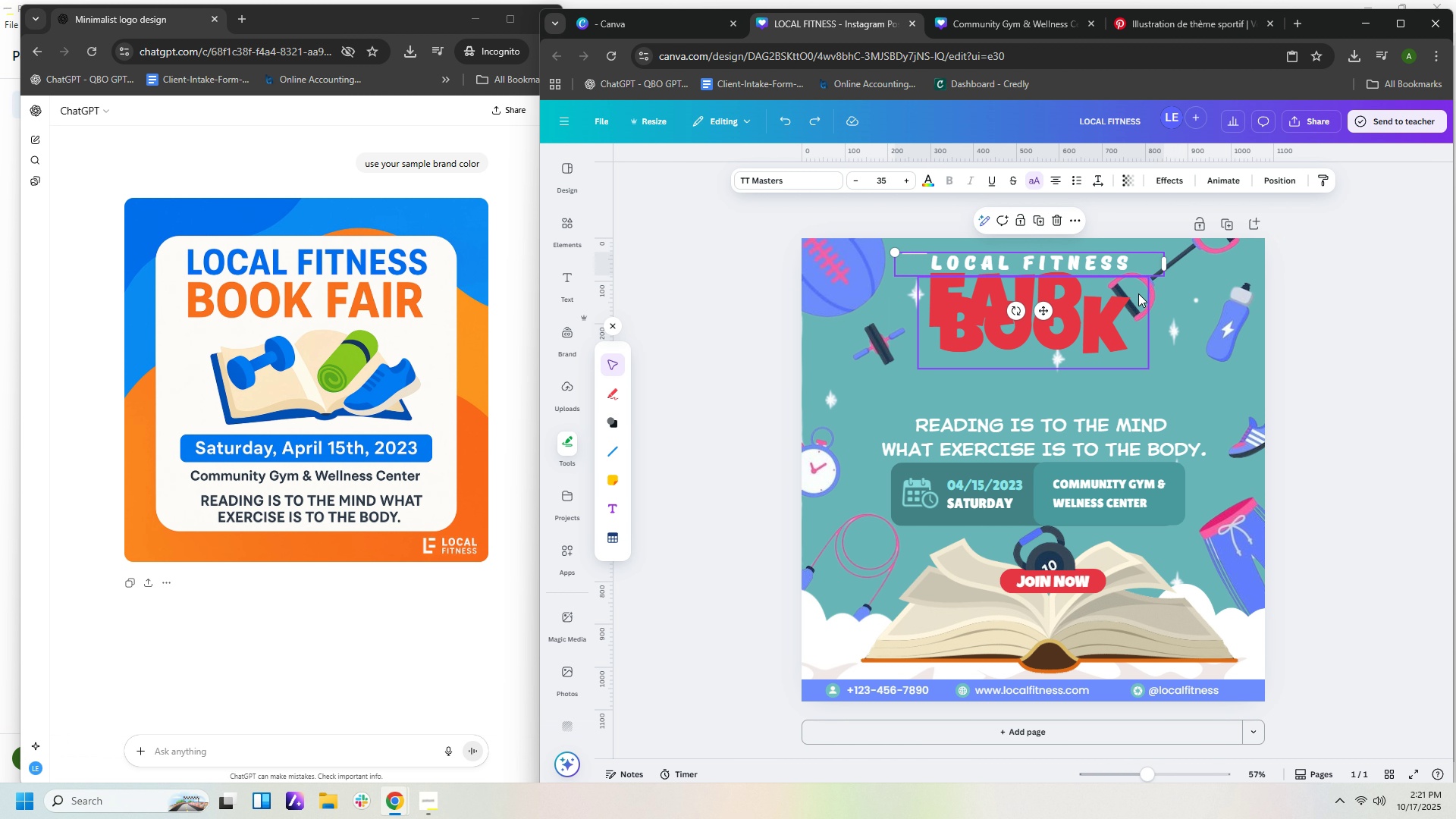 
key(Control+Z)
 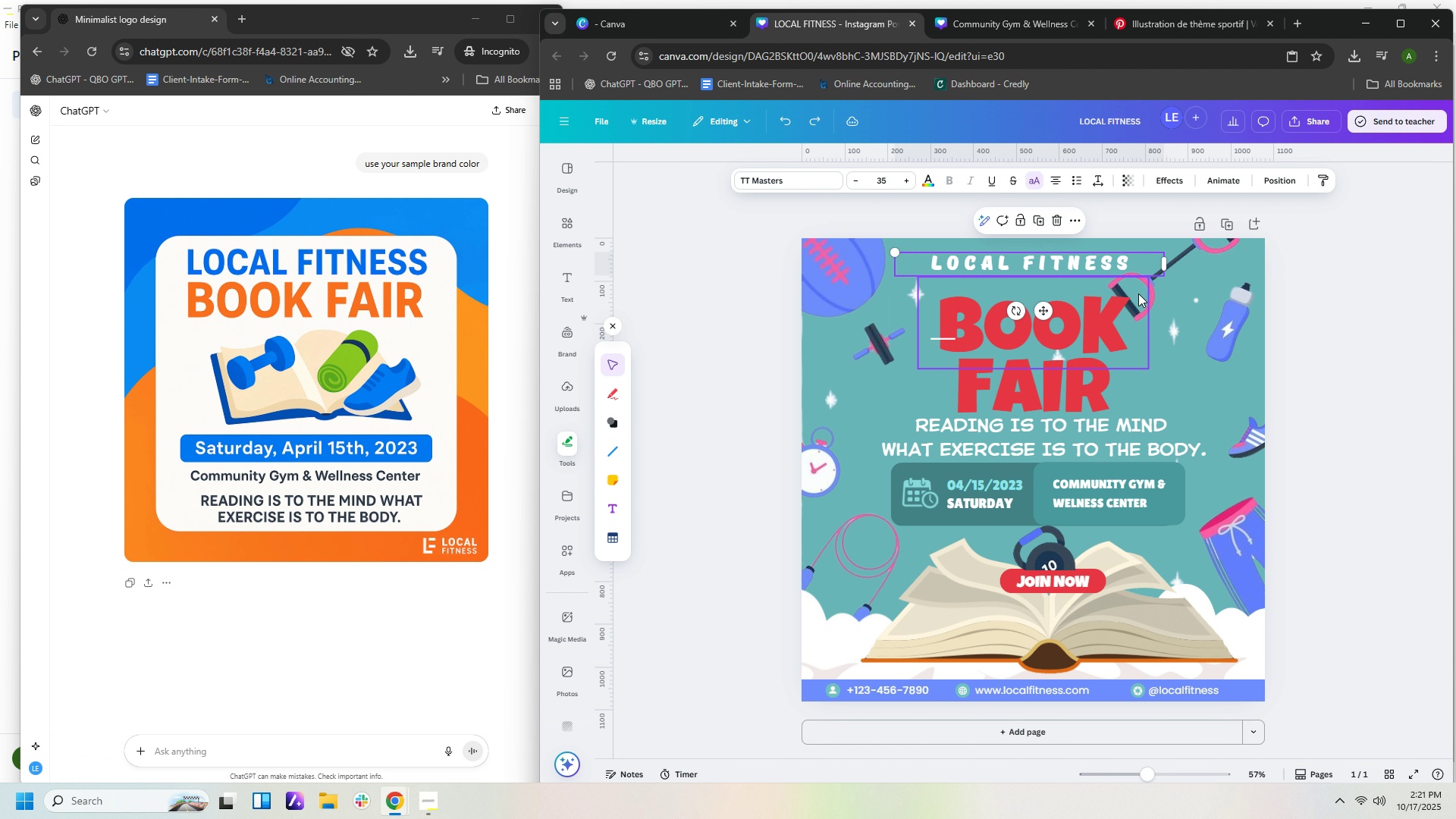 
key(Control+Z)
 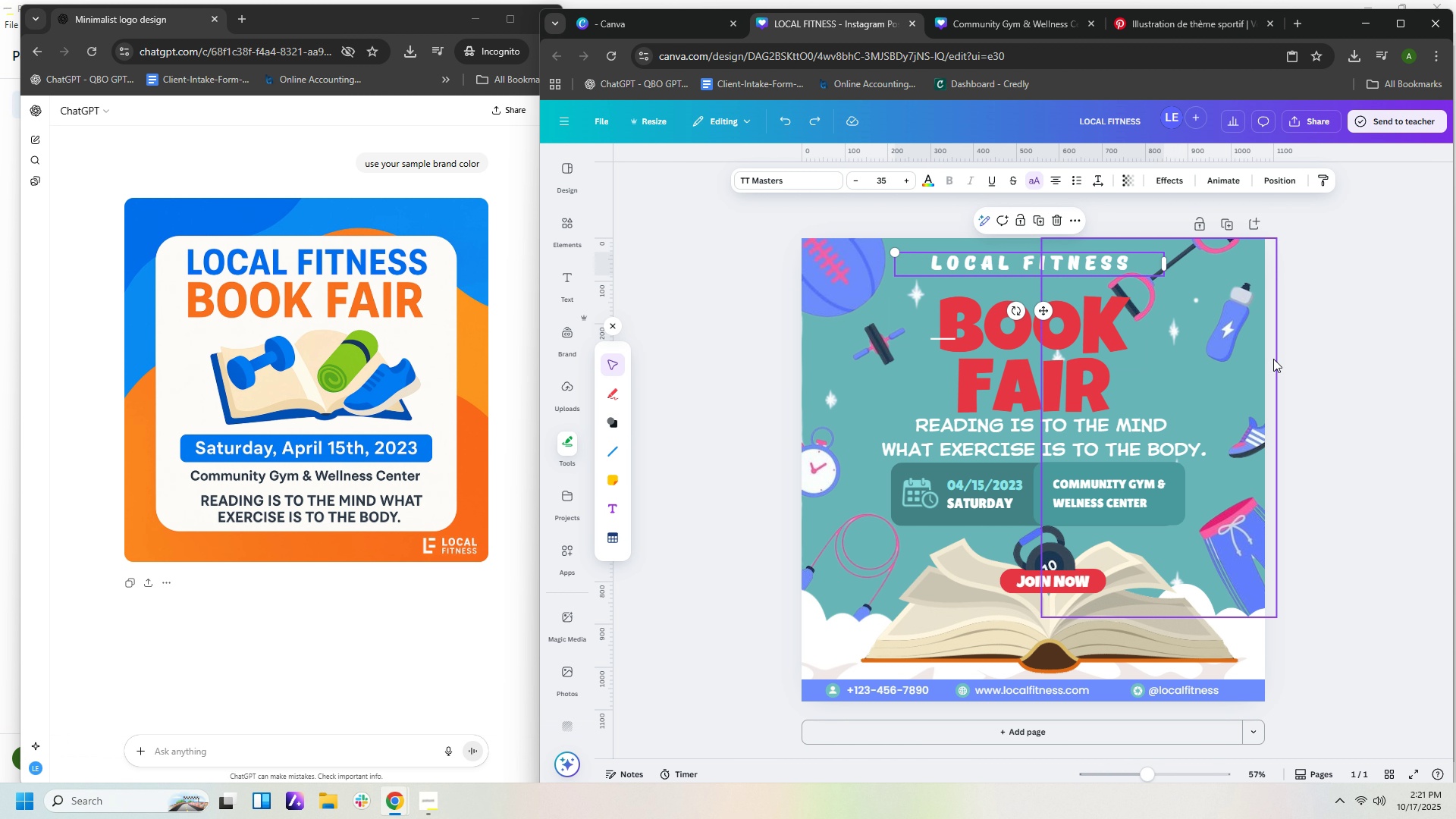 
left_click([1287, 359])
 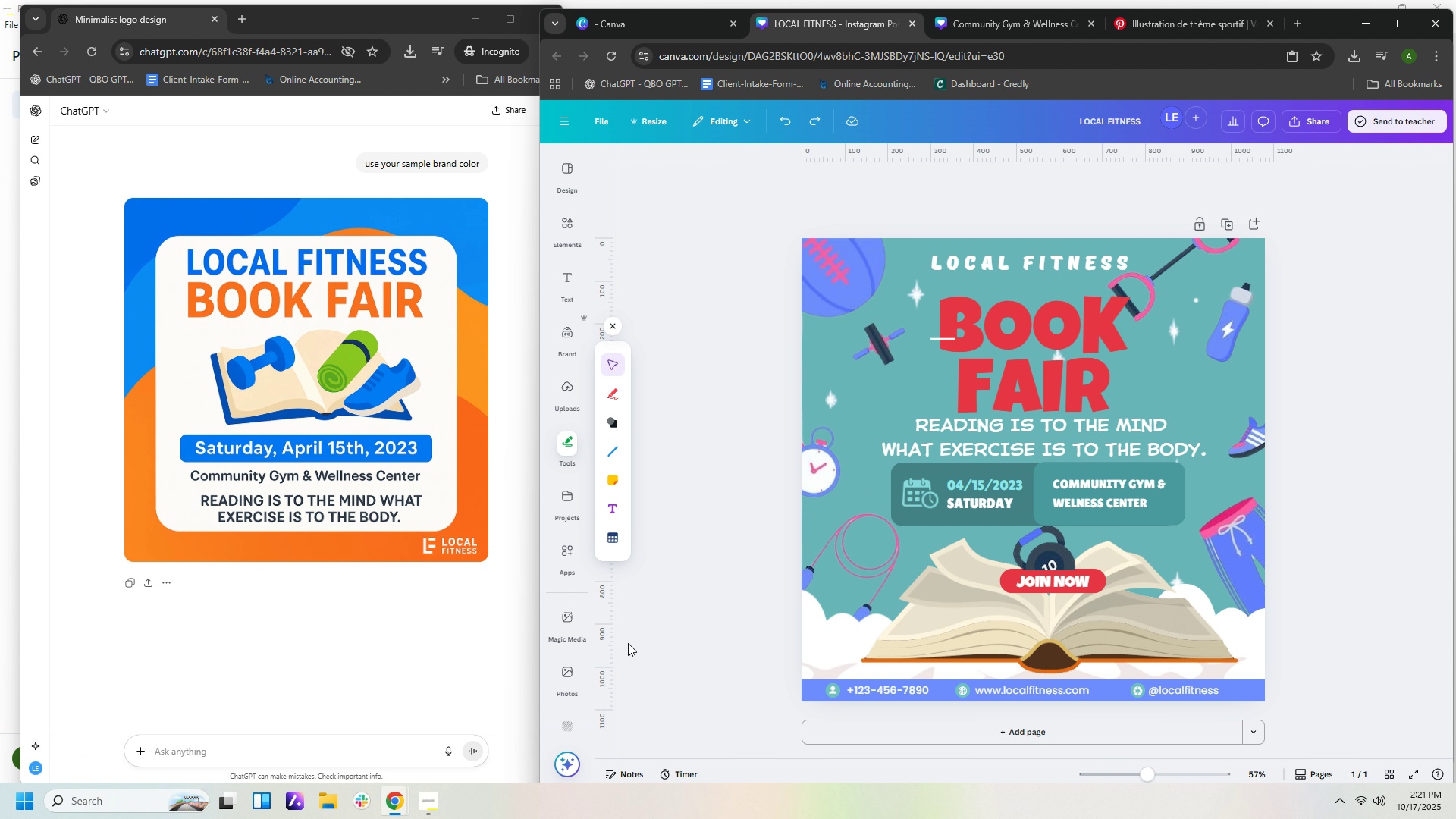 
wait(15.05)
 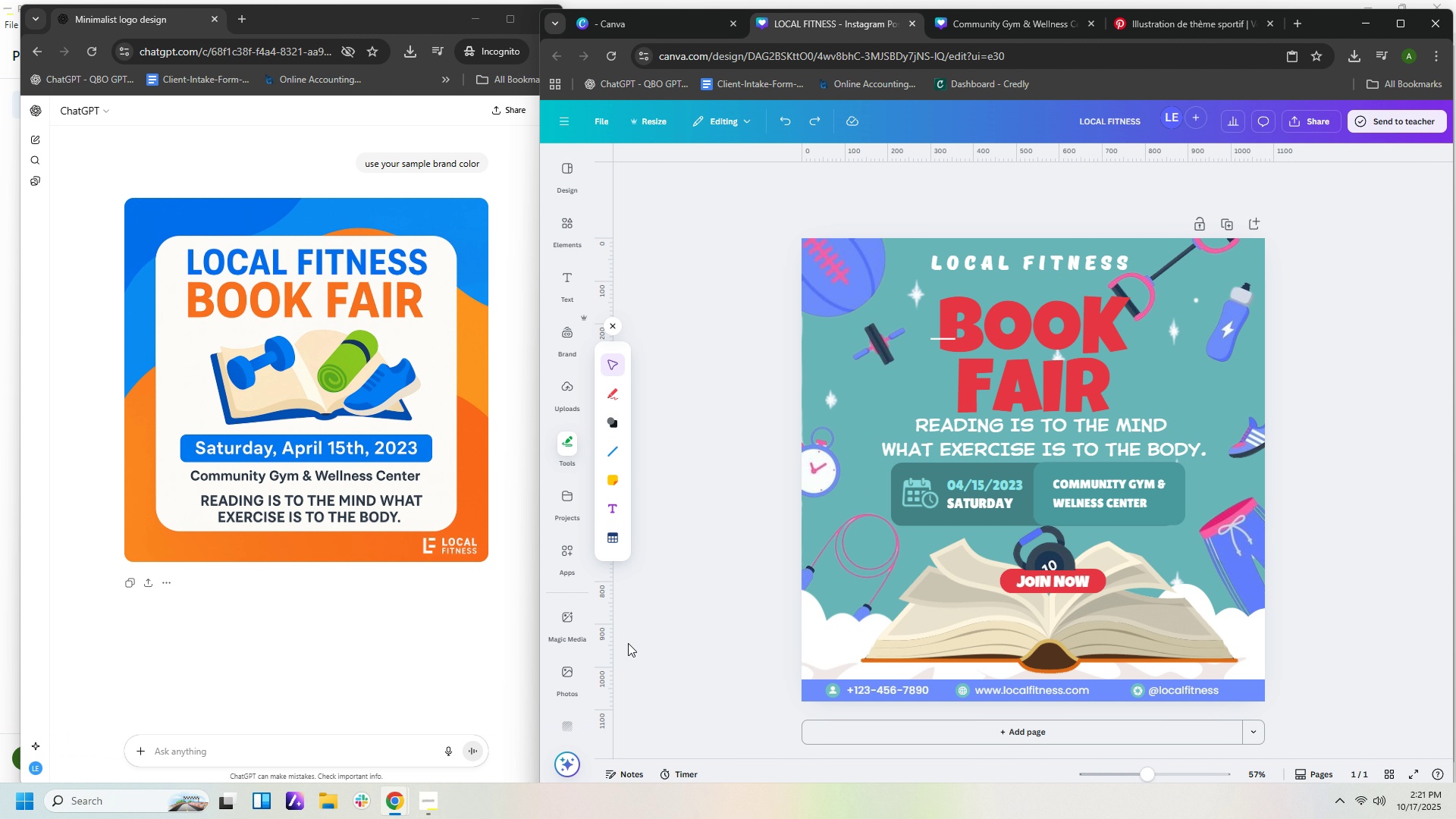 
left_click([1037, 691])
 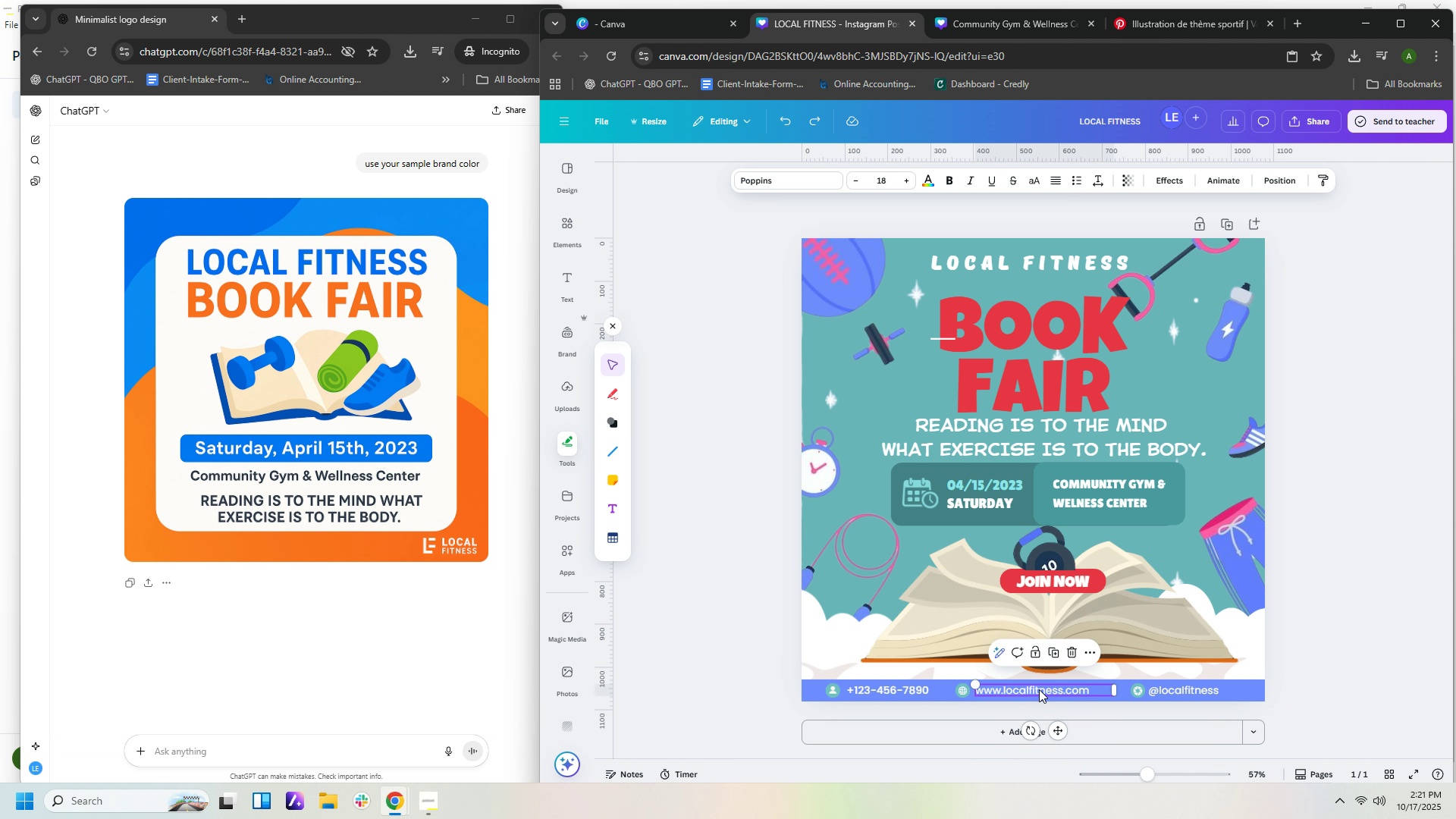 
left_click_drag(start_coordinate=[1037, 691], to_coordinate=[1051, 689])
 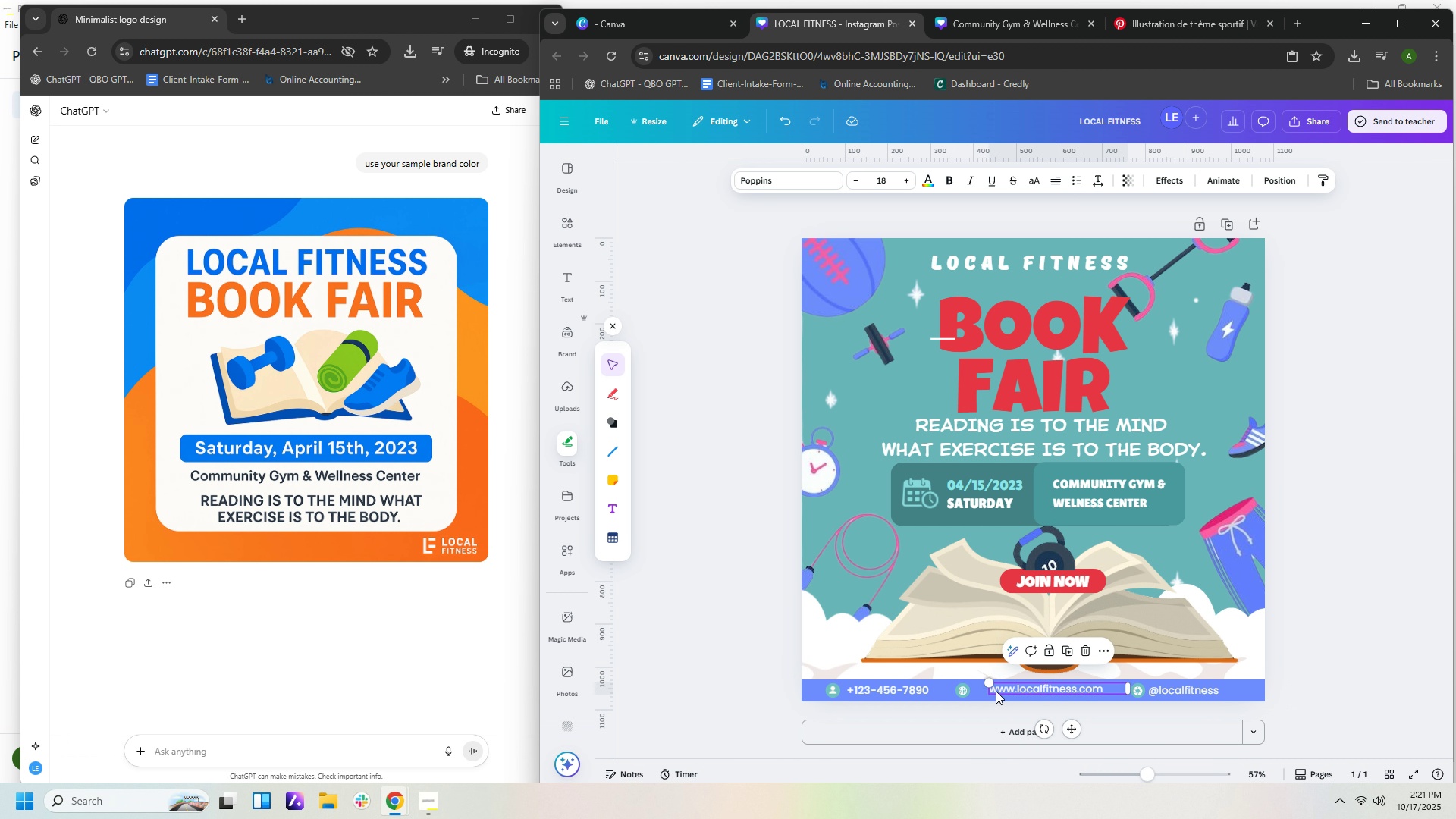 
mouse_move([993, 693])
 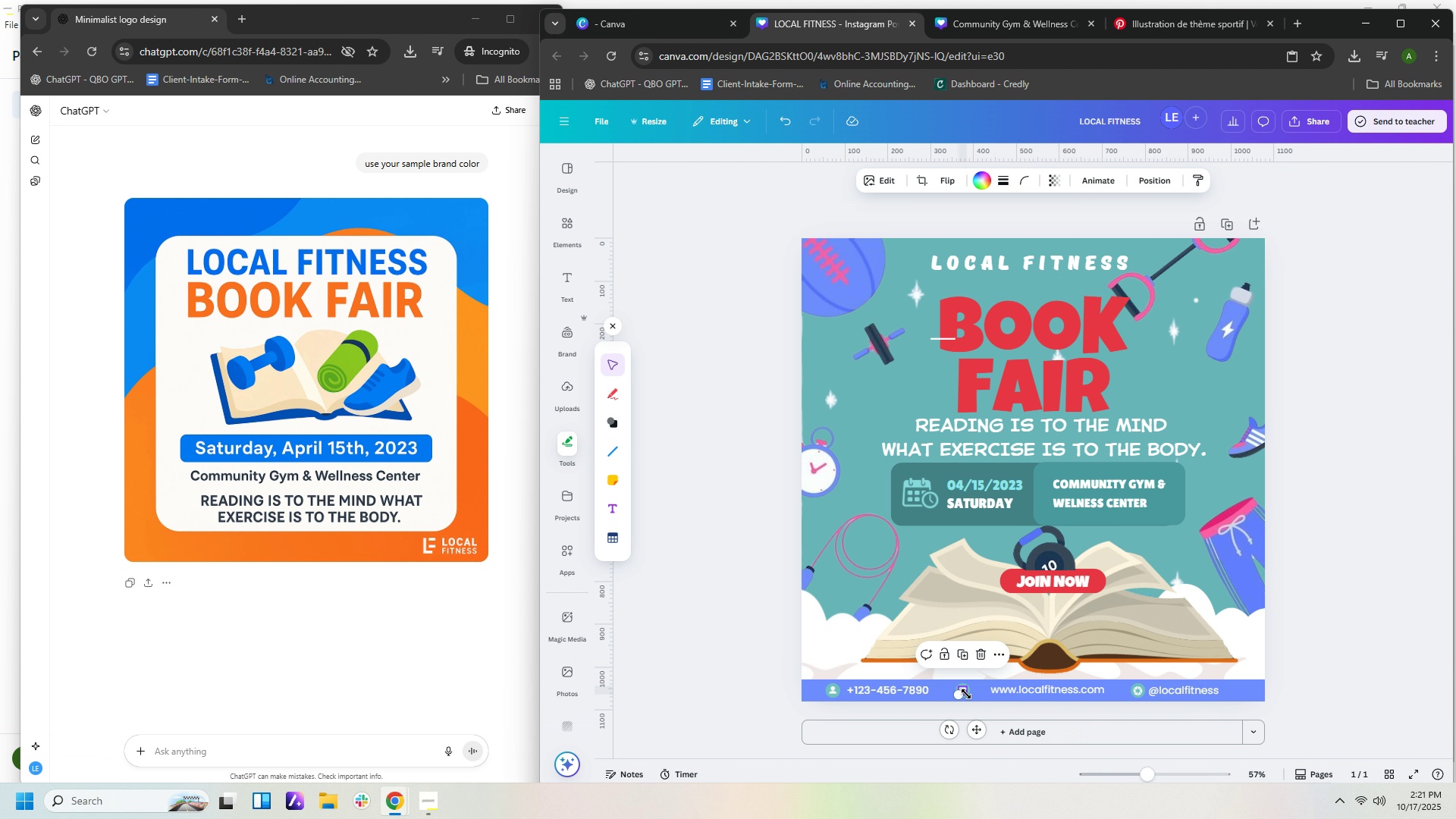 
left_click_drag(start_coordinate=[966, 694], to_coordinate=[976, 694])
 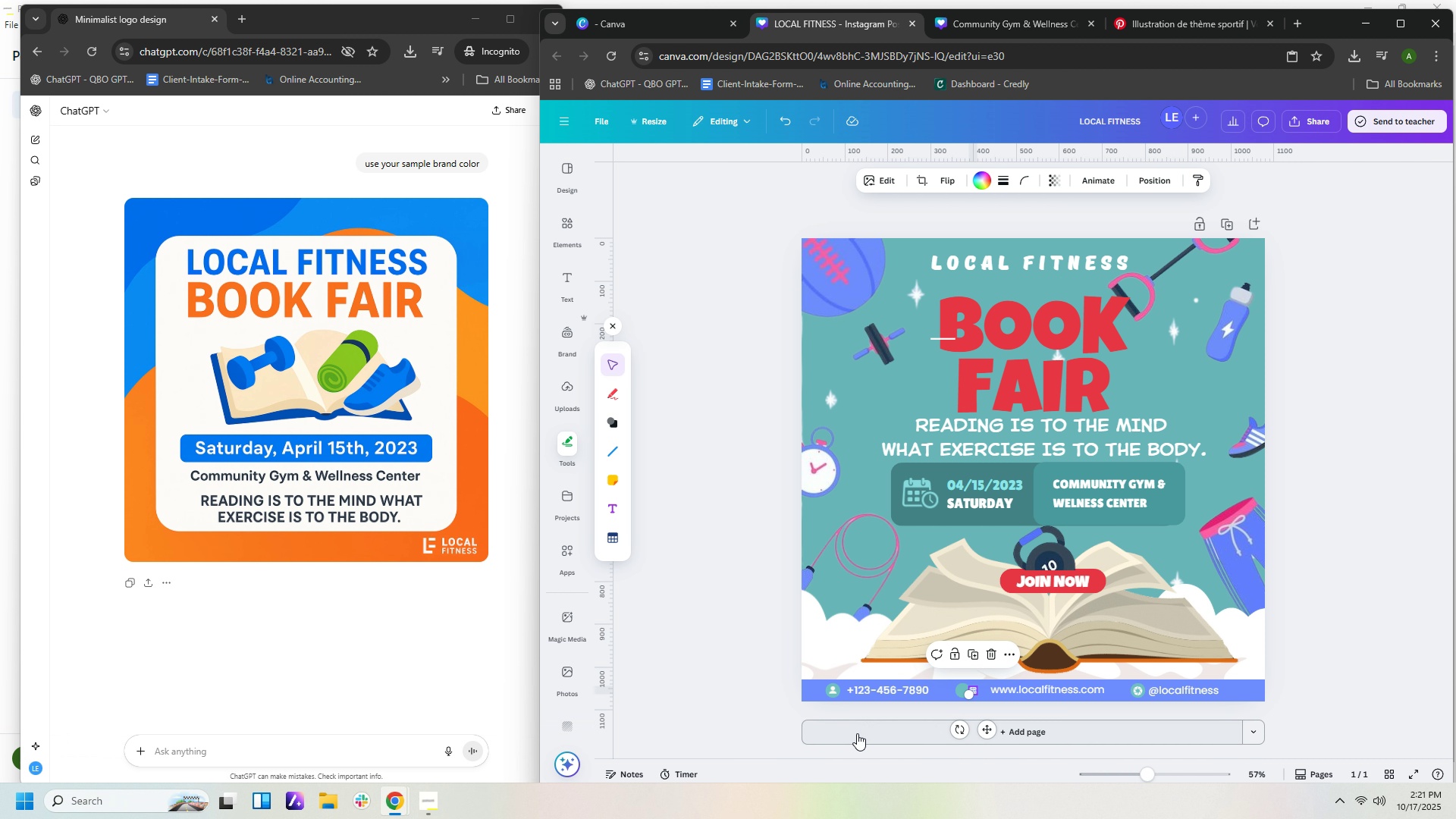 
key(Control+Z)
 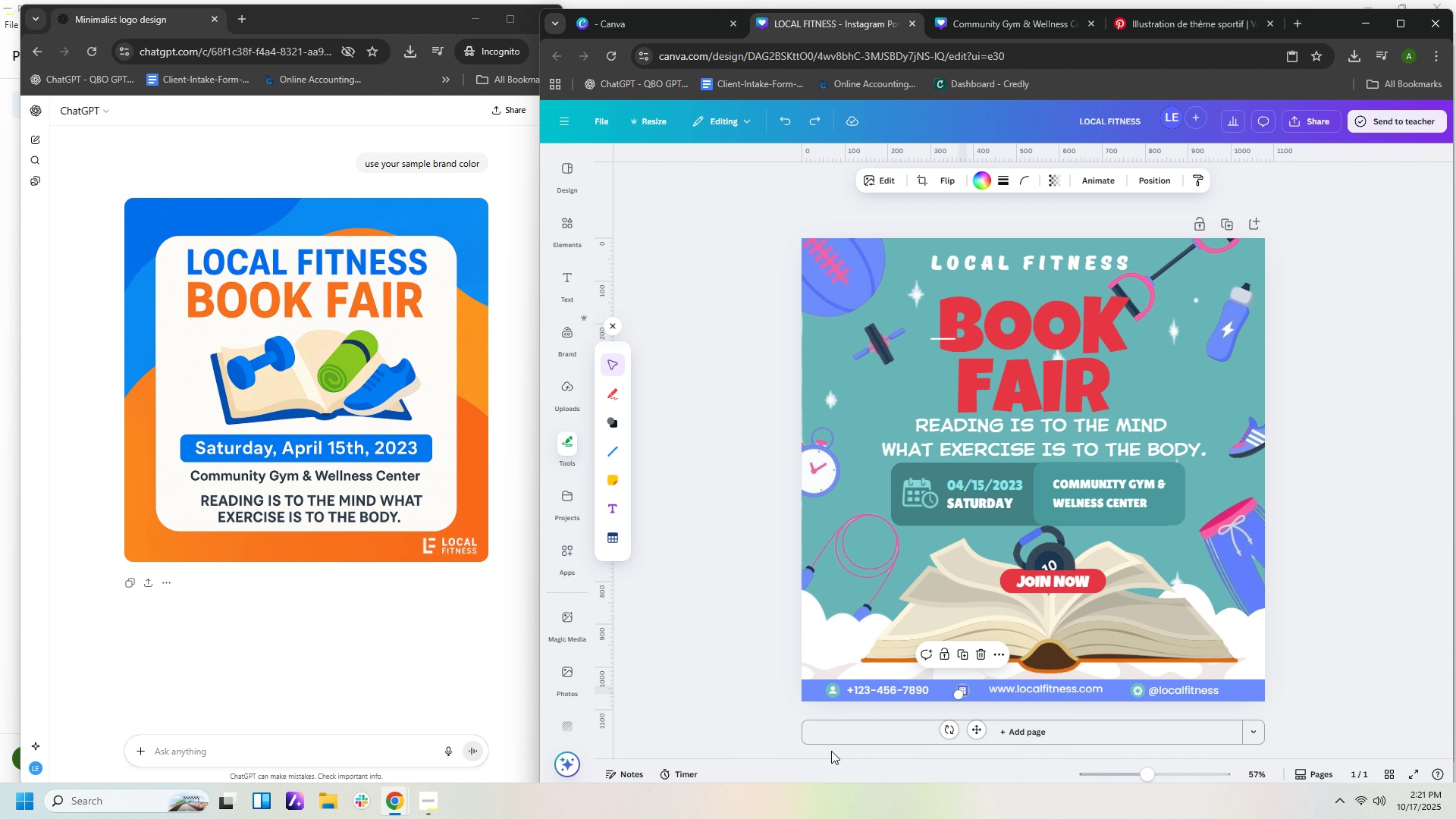 
key(Control+Z)
 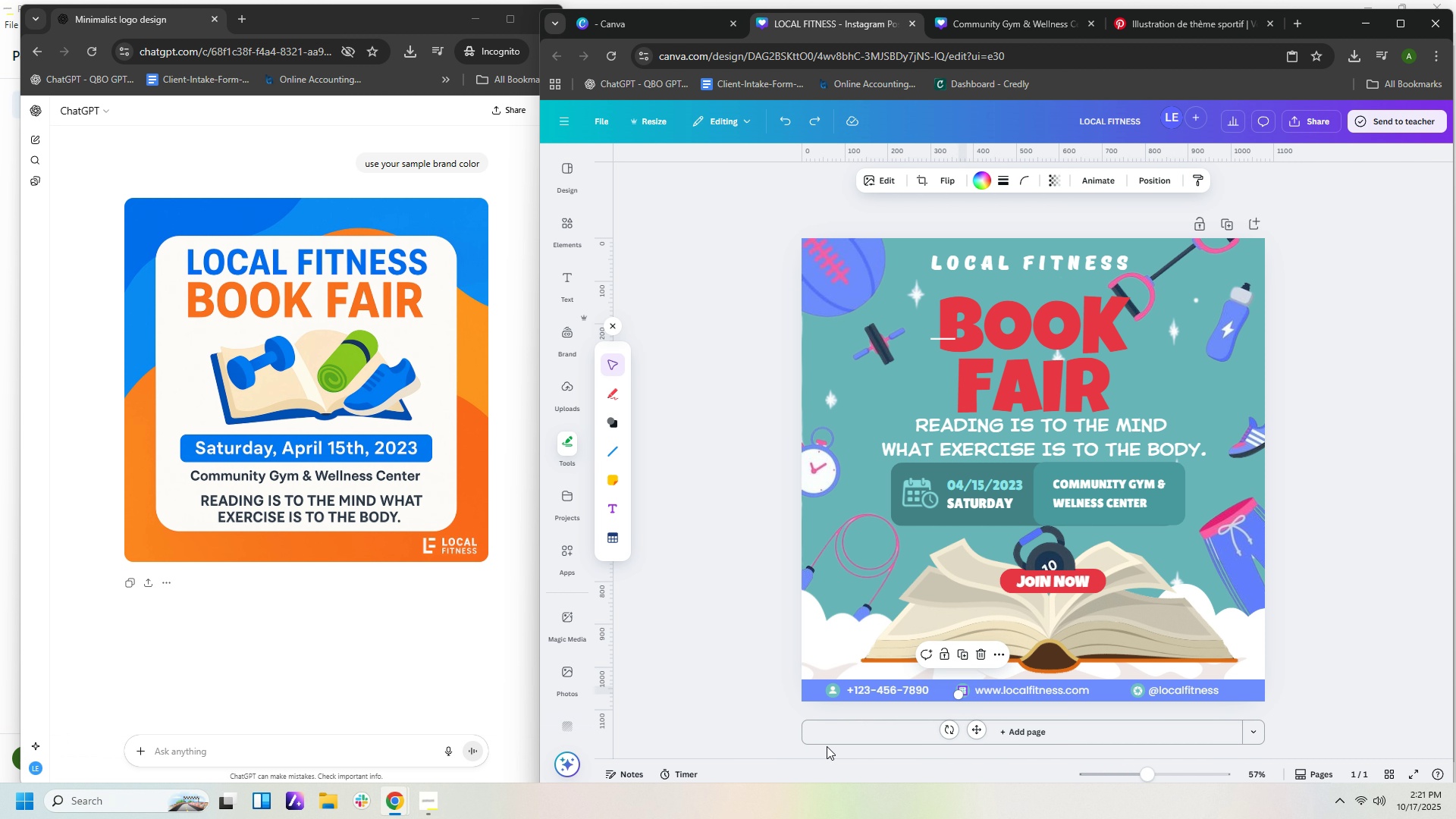 
key(Control+Z)
 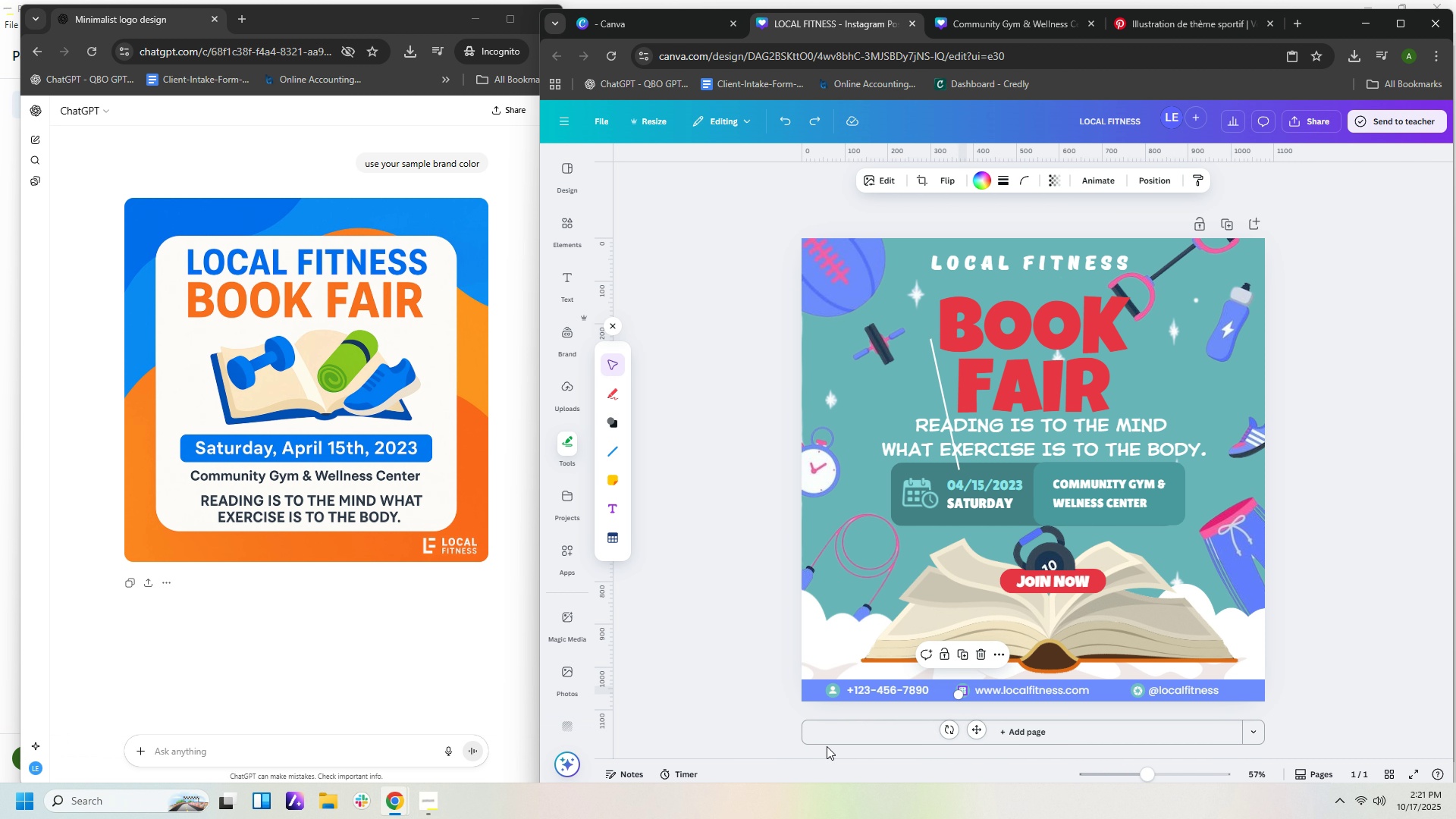 
key(Control+Z)
 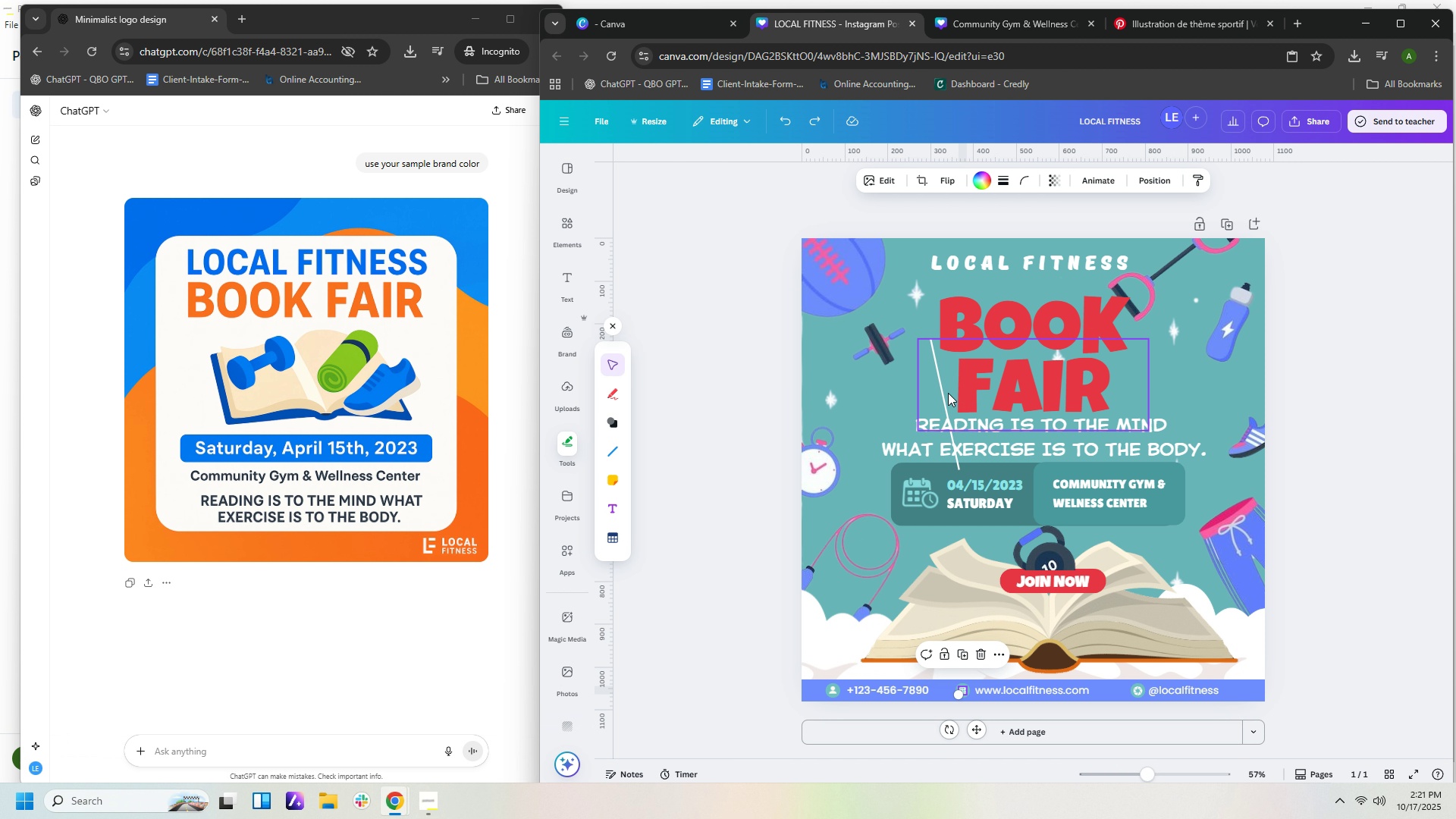 
left_click([942, 394])
 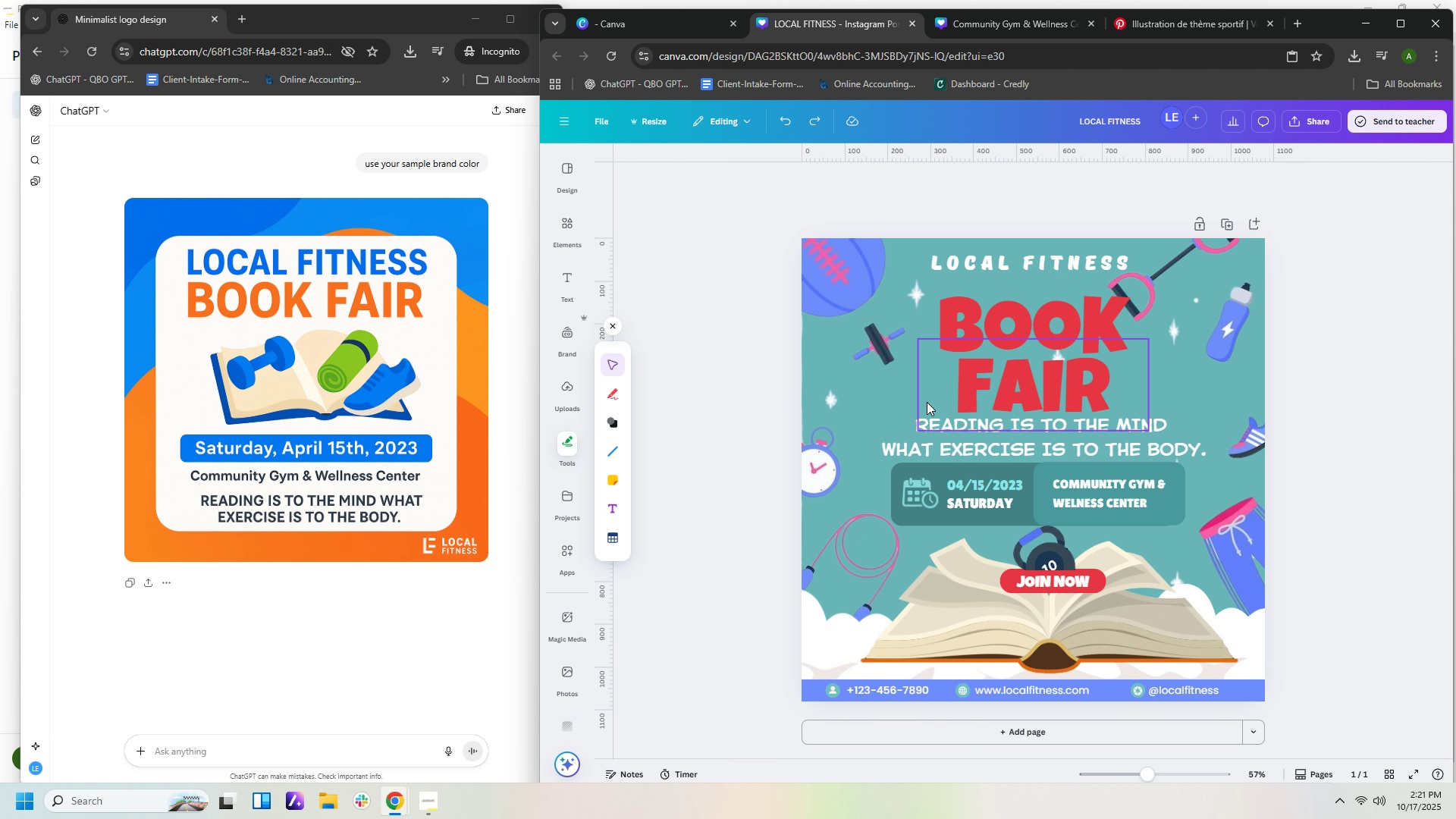 
key(Delete)
 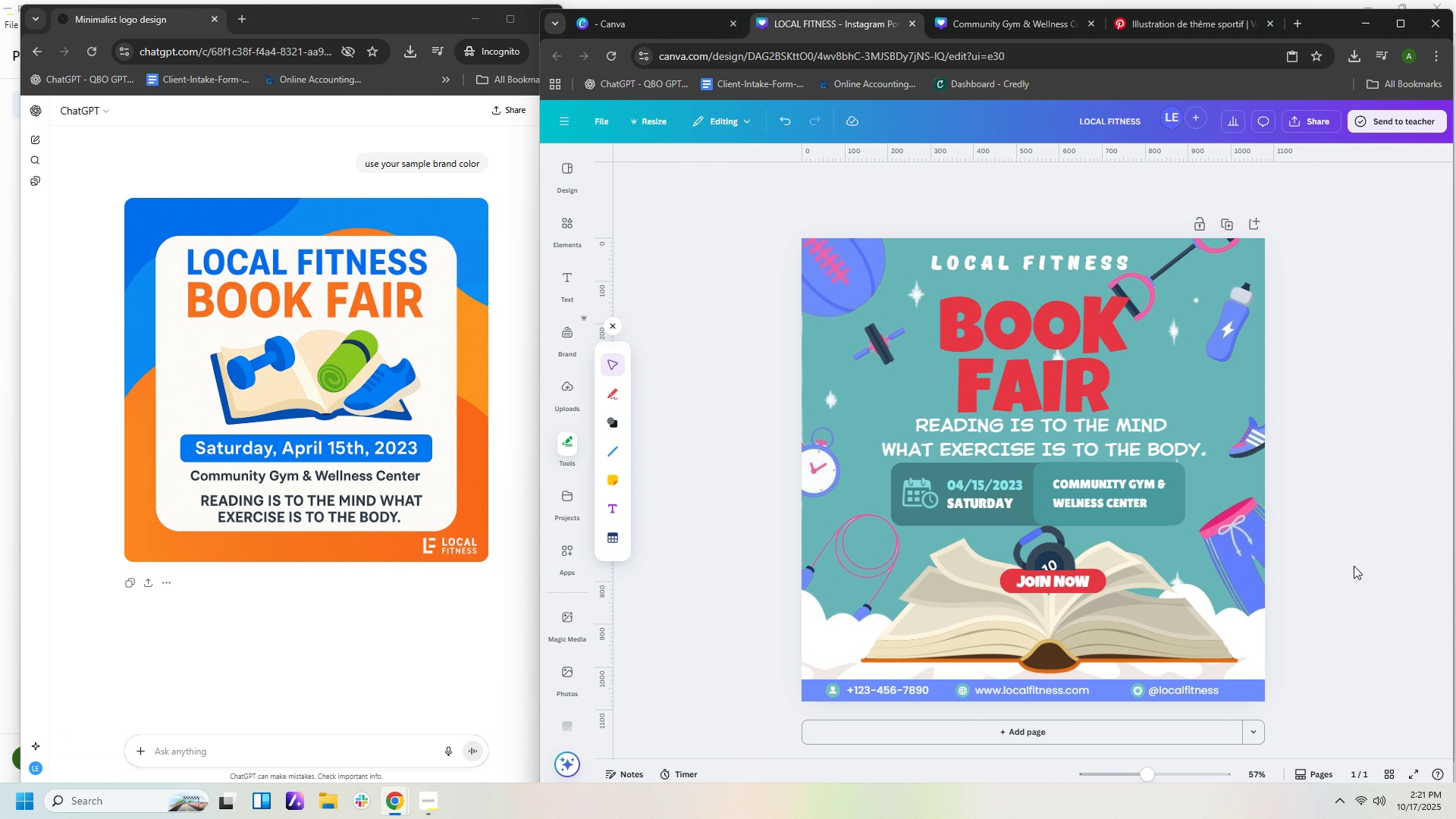 
left_click([1345, 544])
 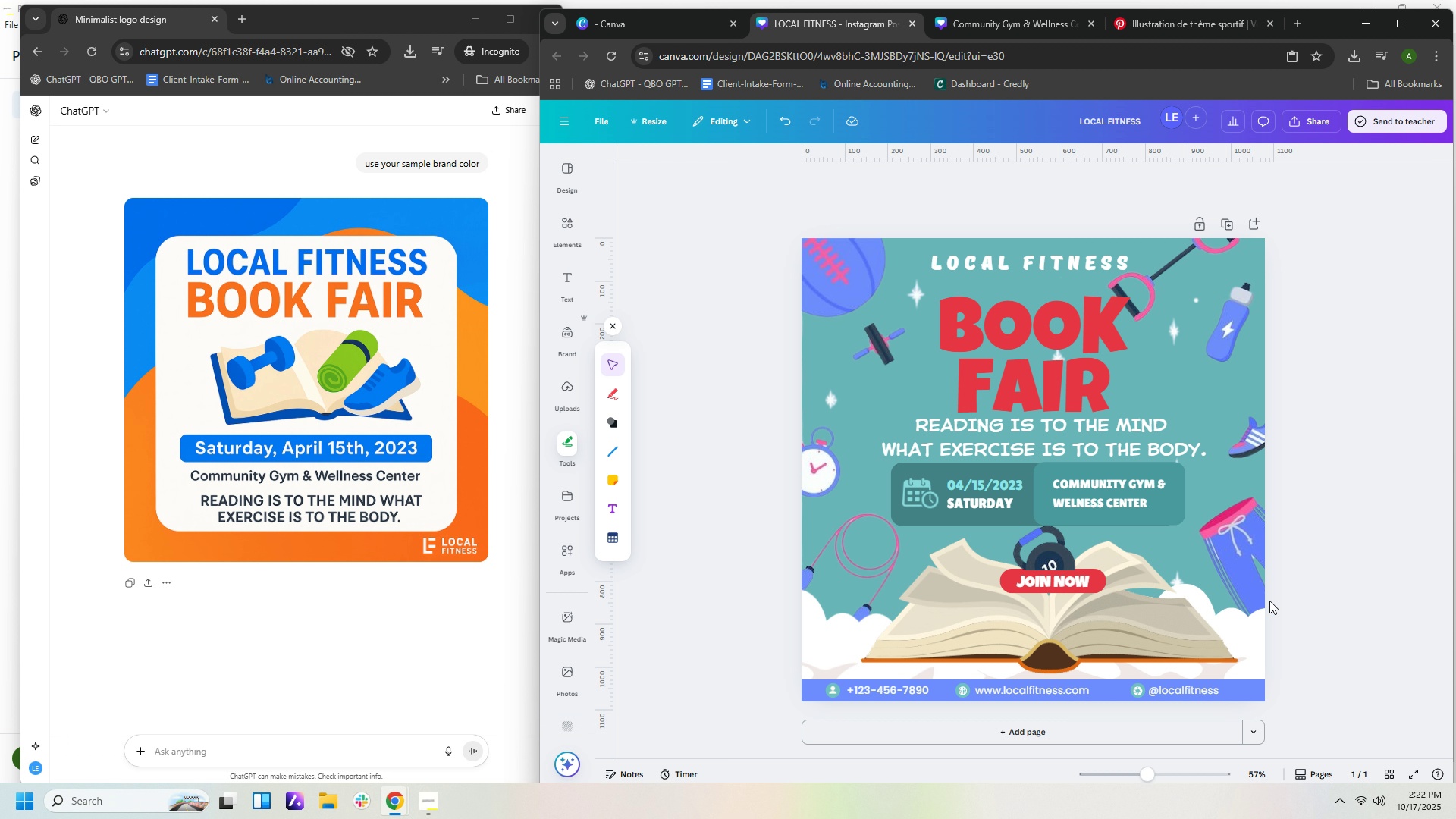 
wait(19.08)
 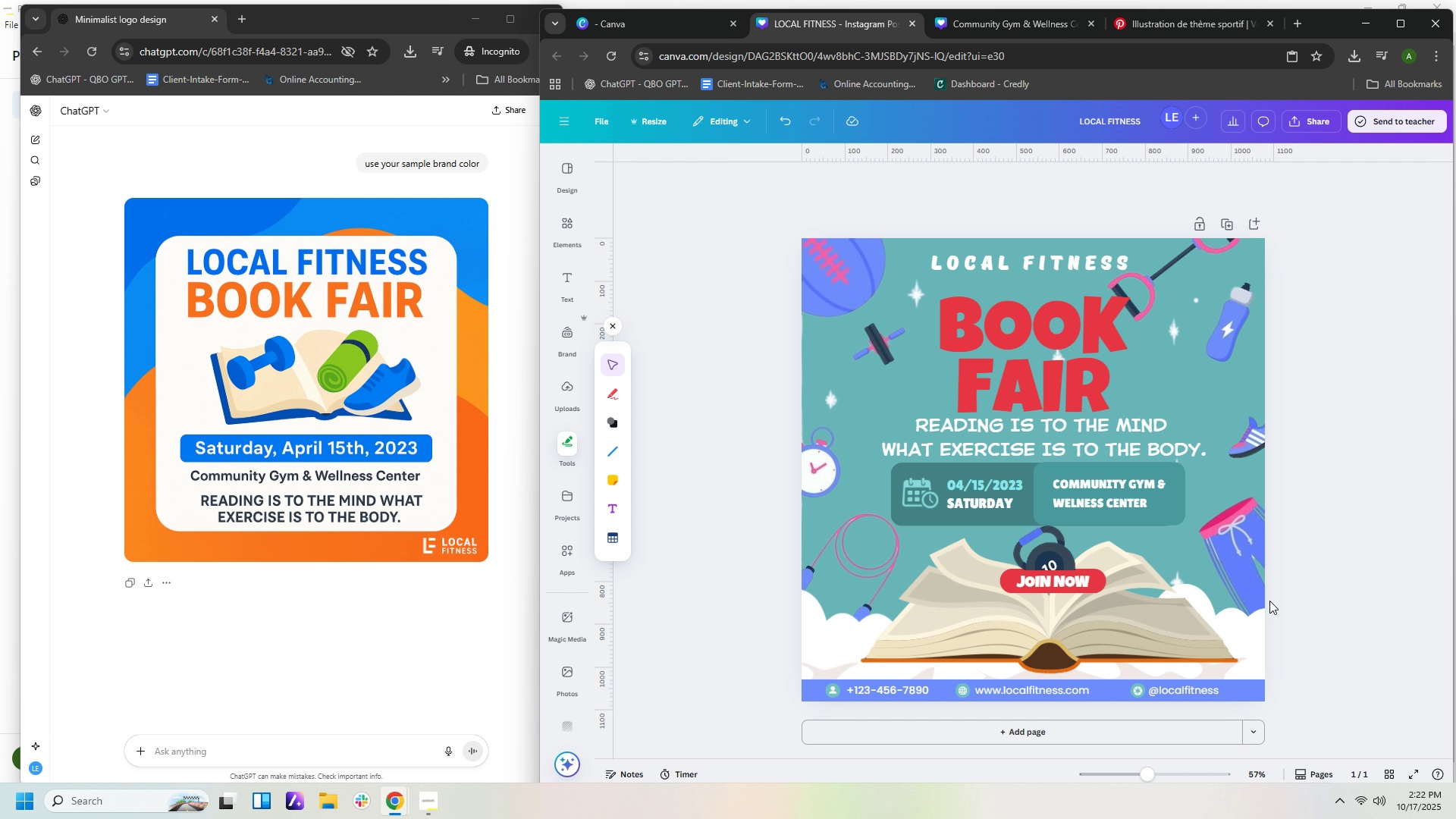 
left_click([427, 814])
 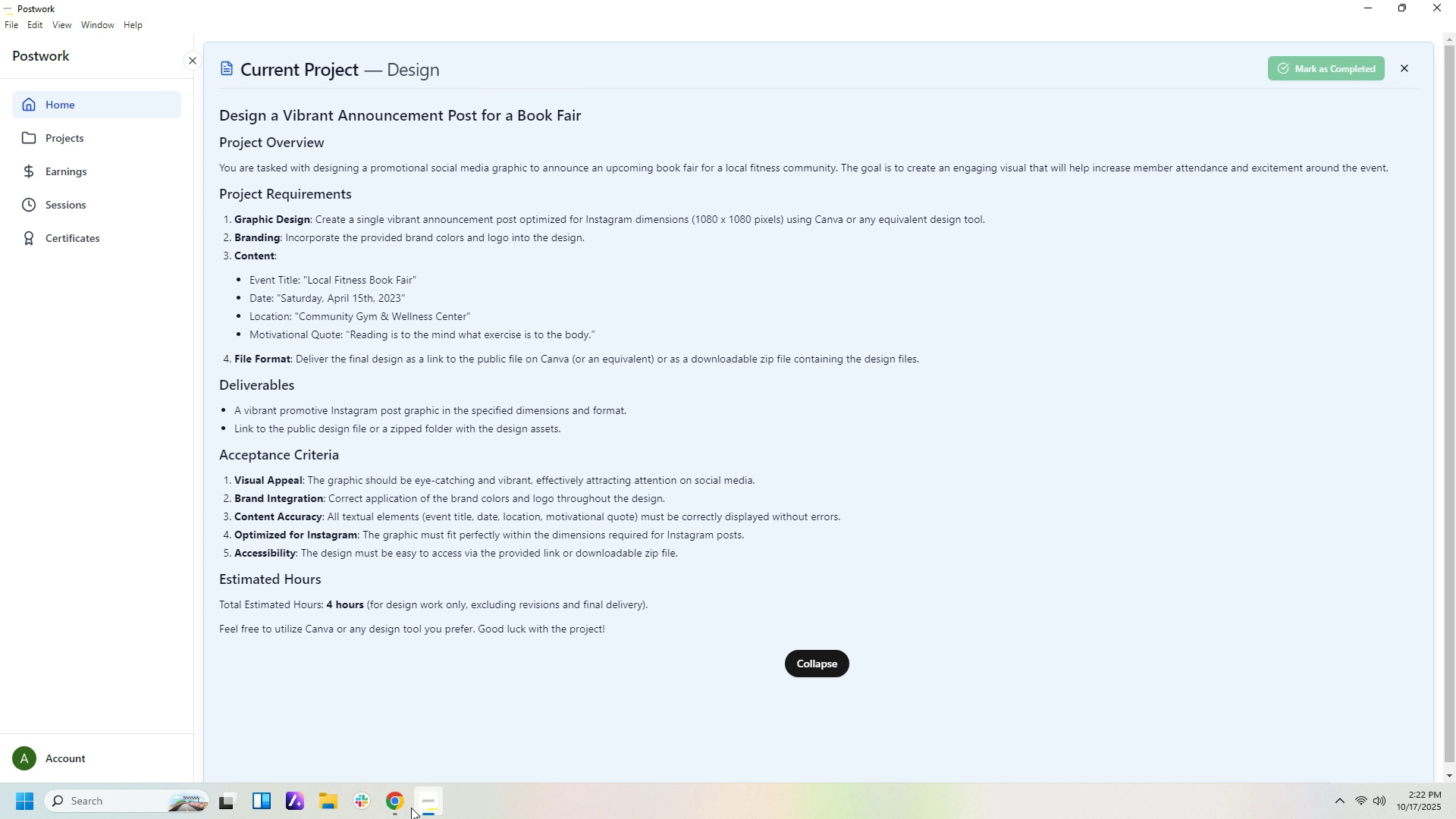 
wait(10.22)
 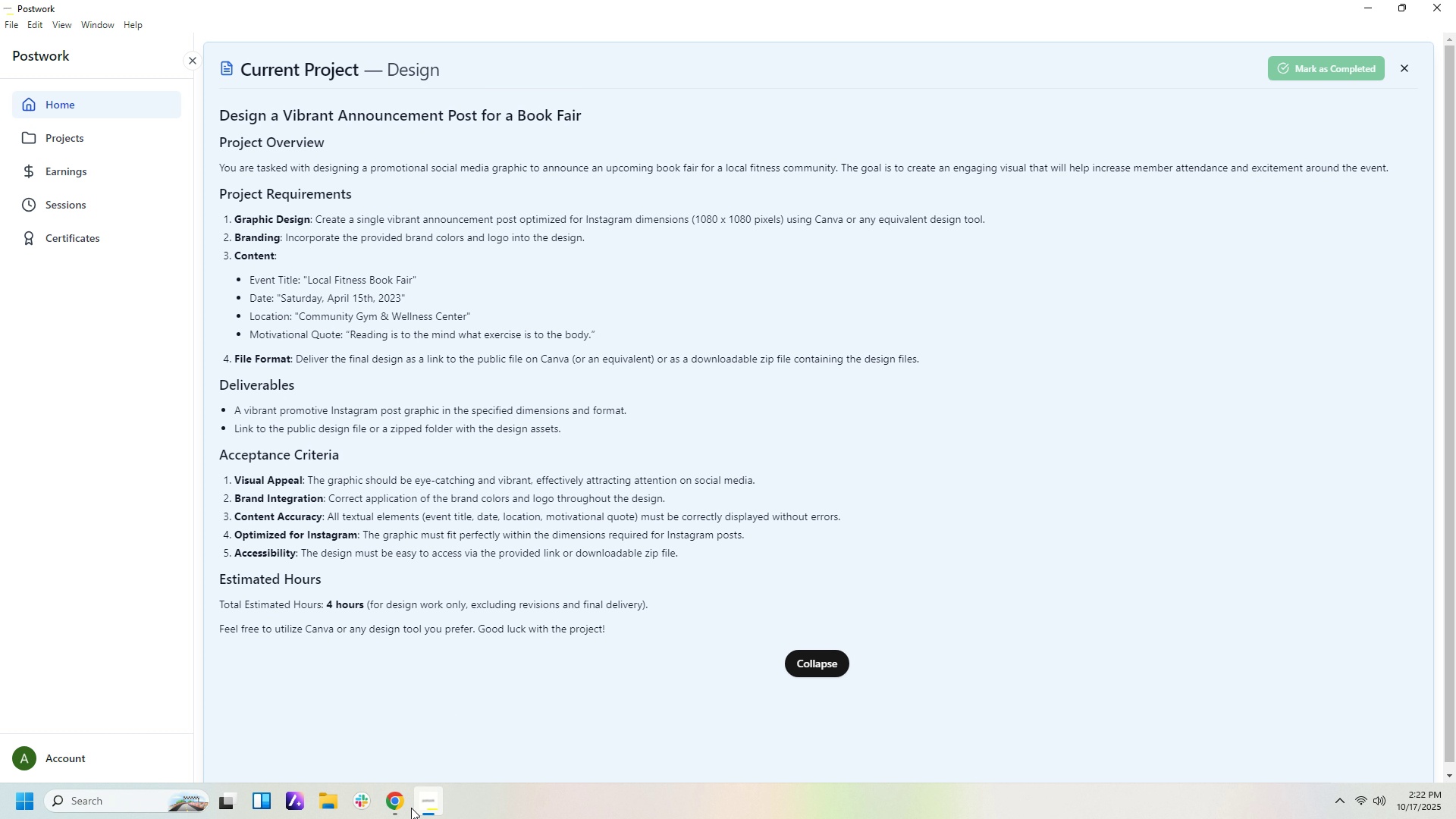 
left_click([409, 729])
 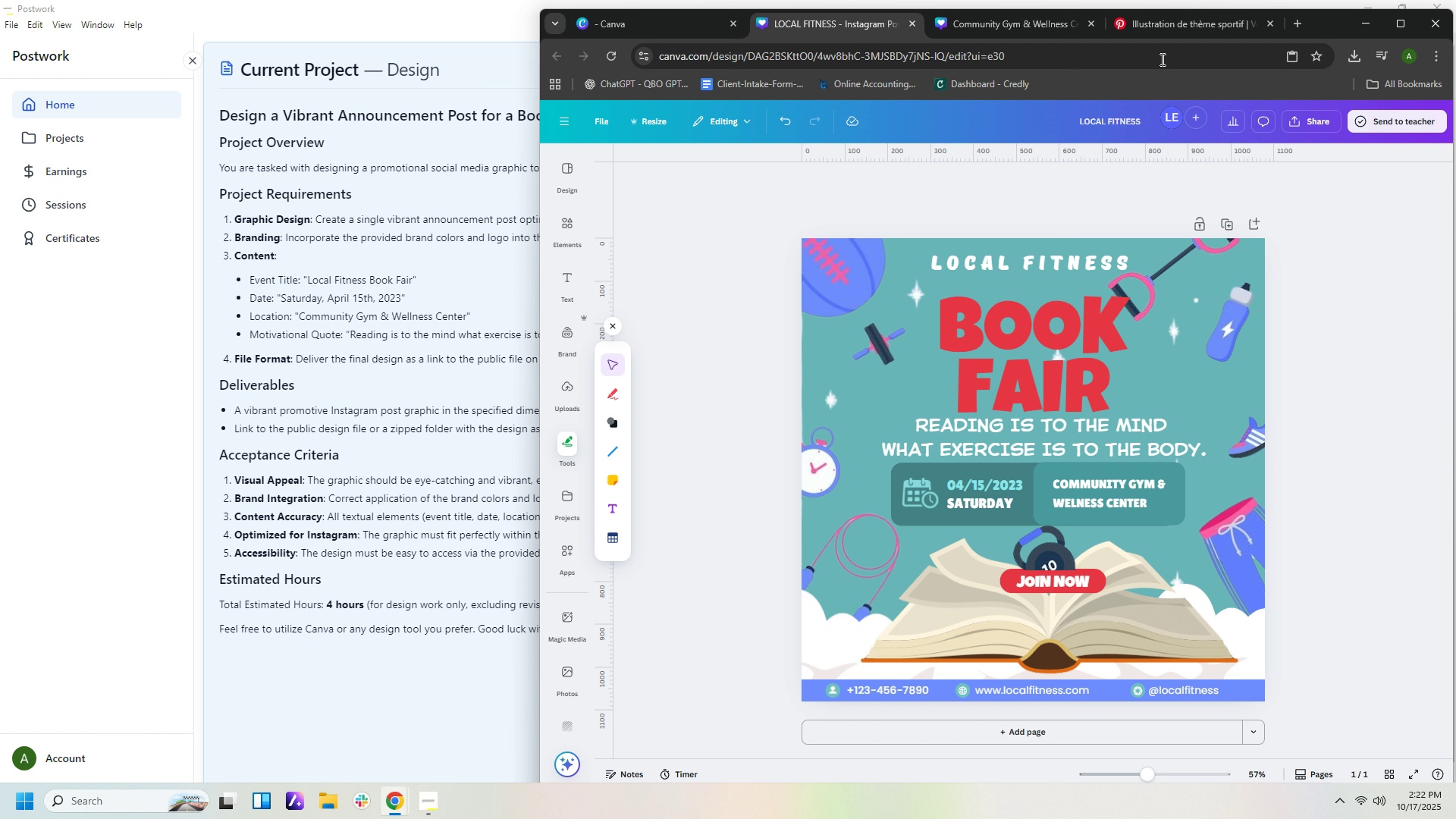 
left_click([1375, 25])